 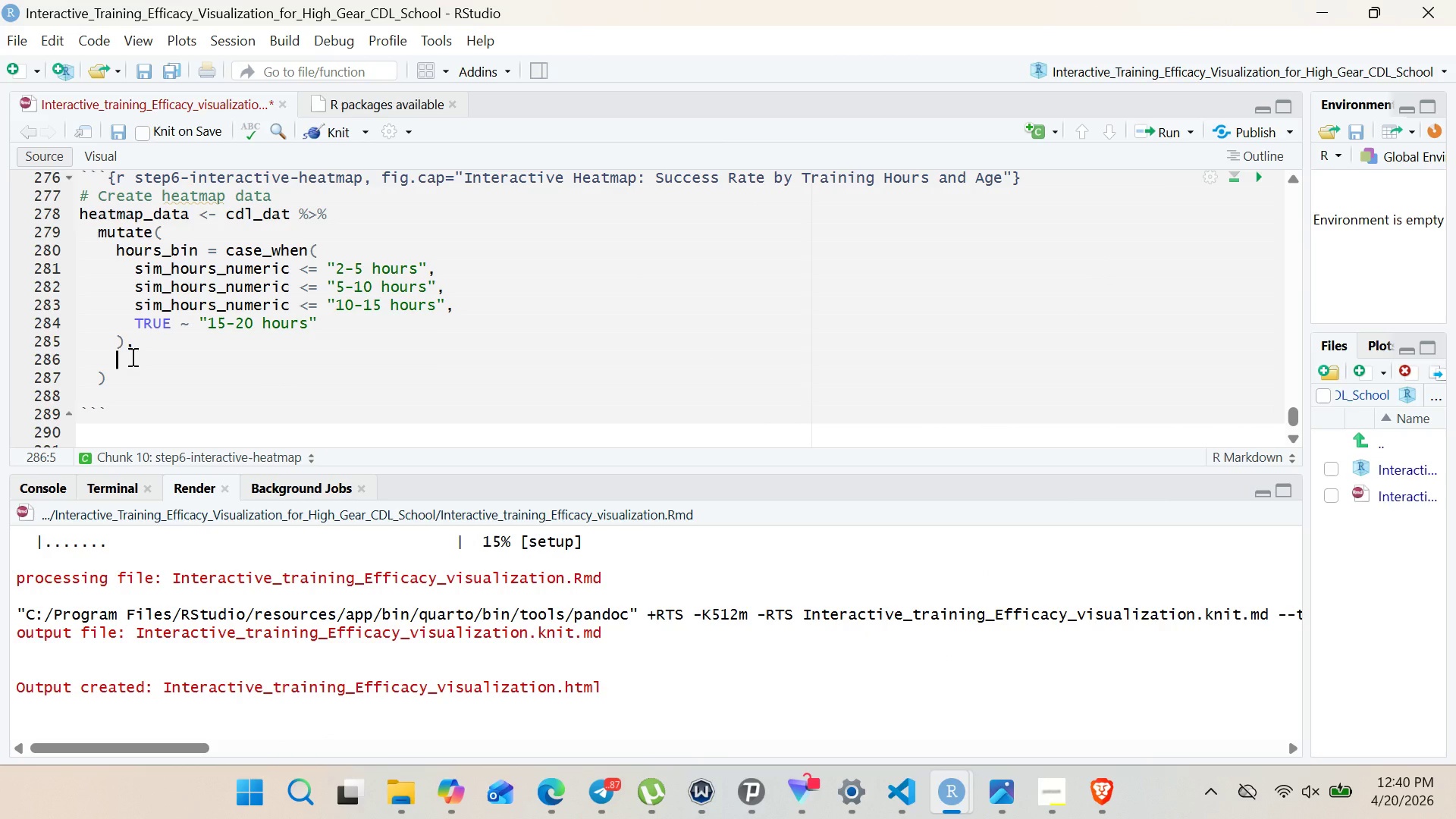 
key(Enter)
 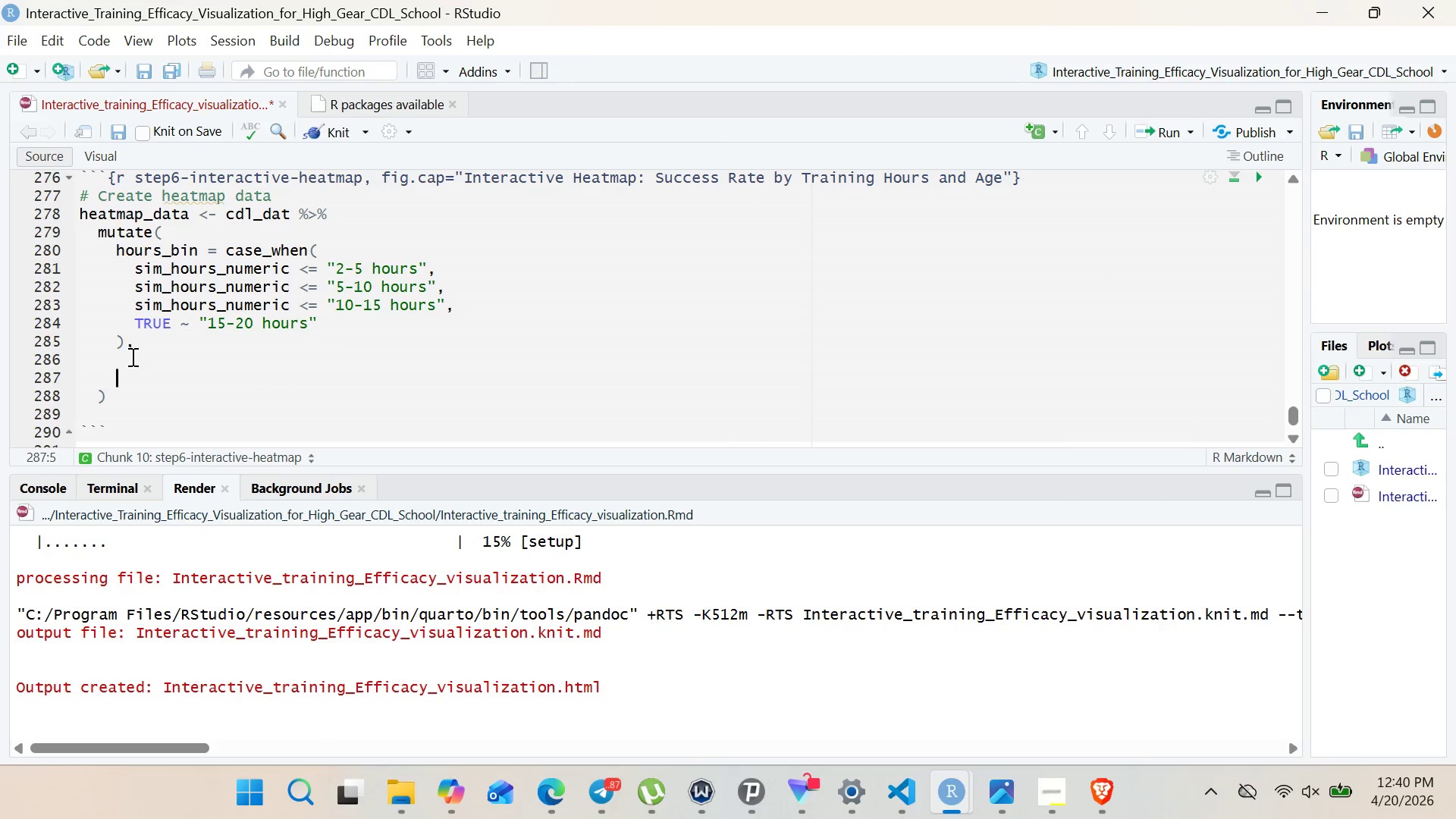 
hold_key(key=A, duration=0.36)
 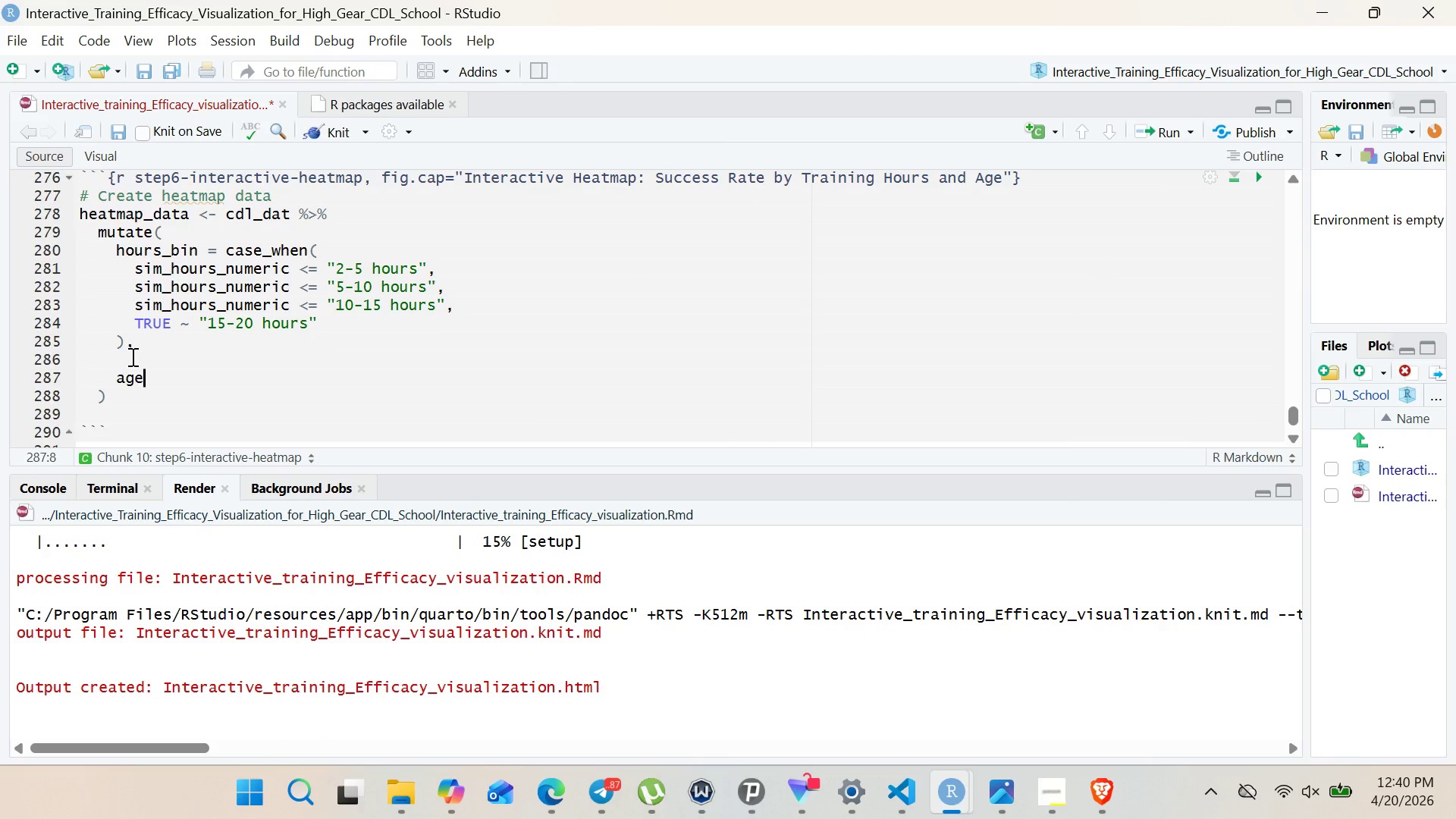 
type(ge_bu)
key(Backspace)
type(in = case-when()
 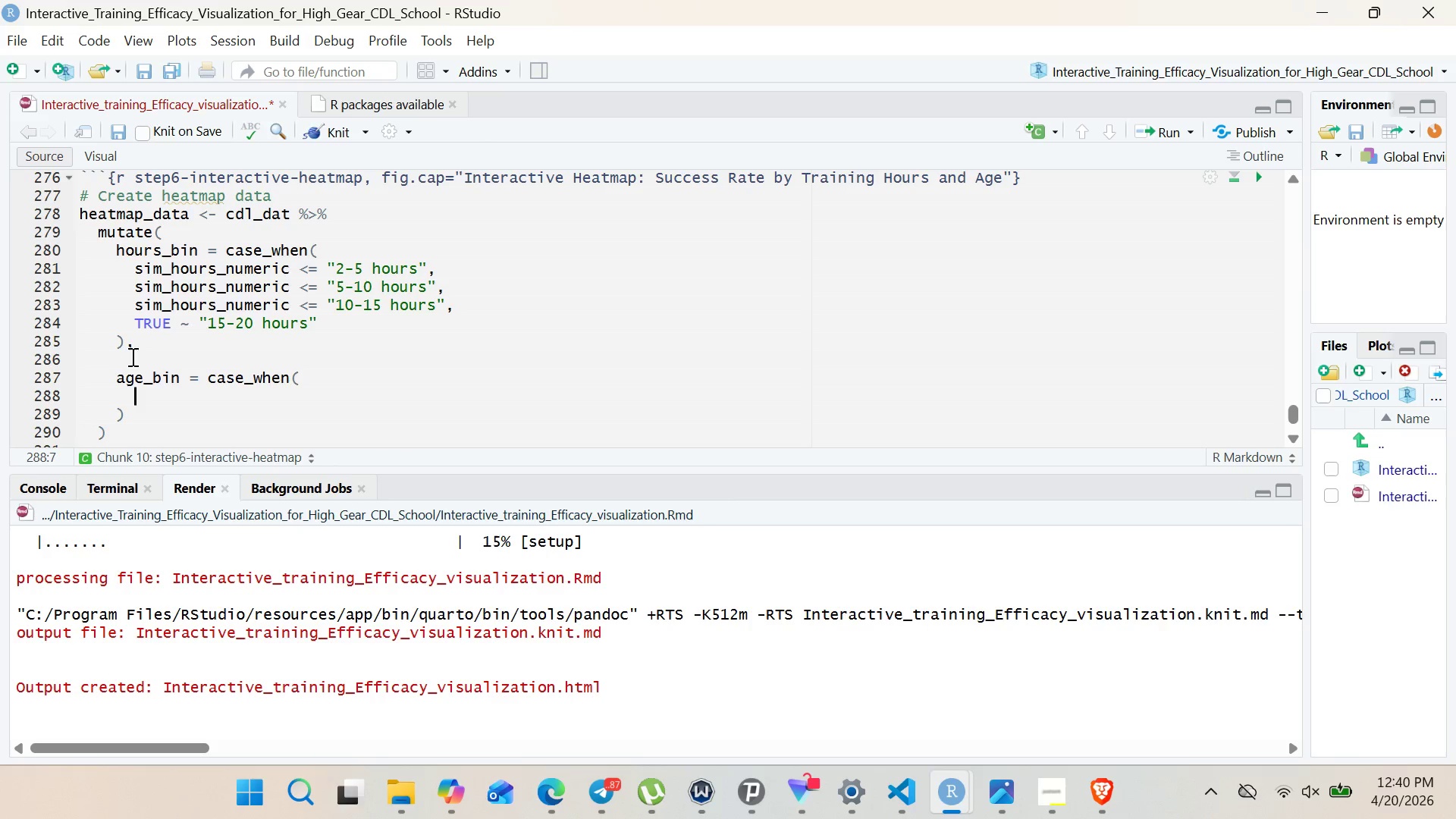 
 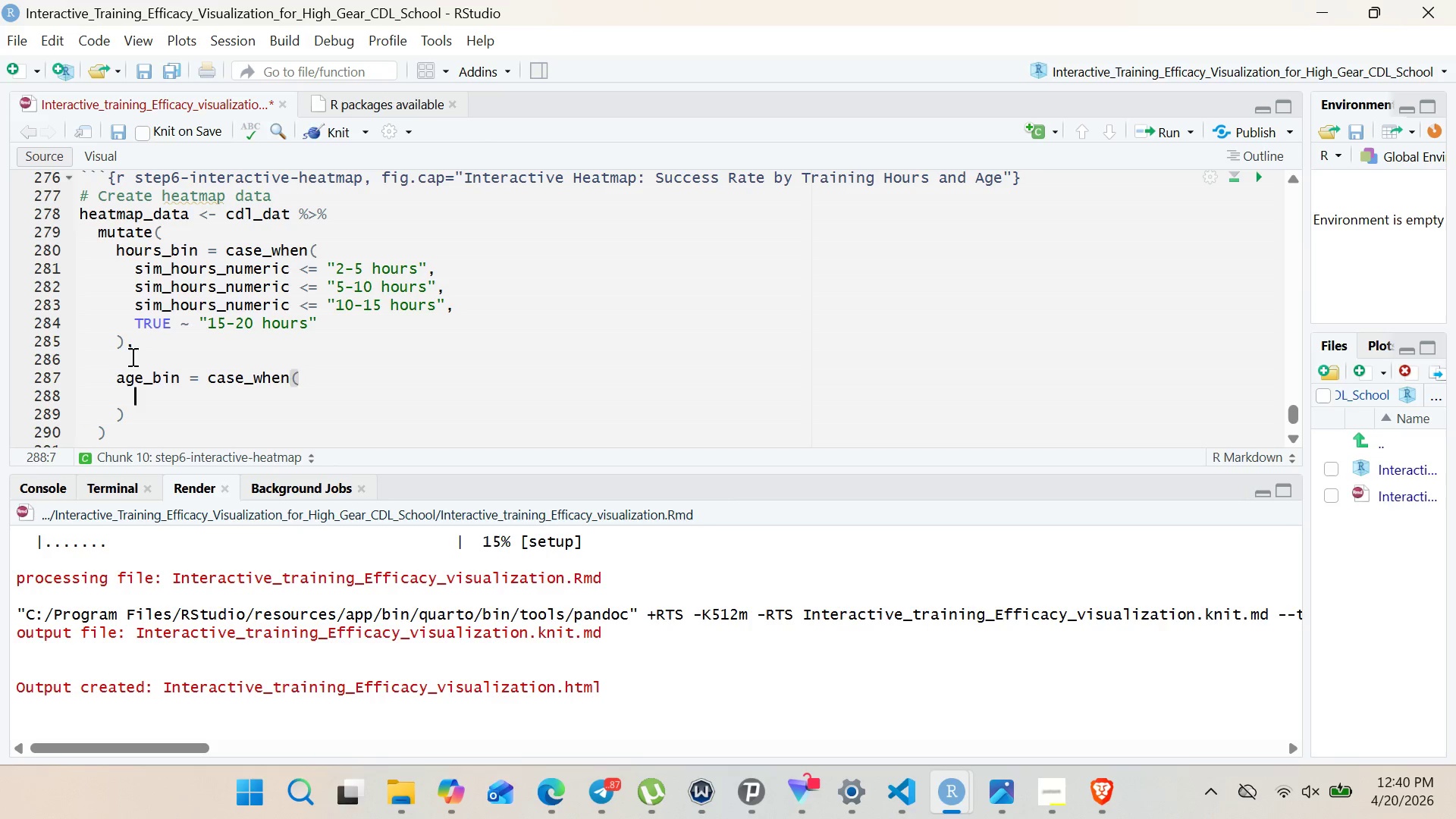 
key(Enter)
 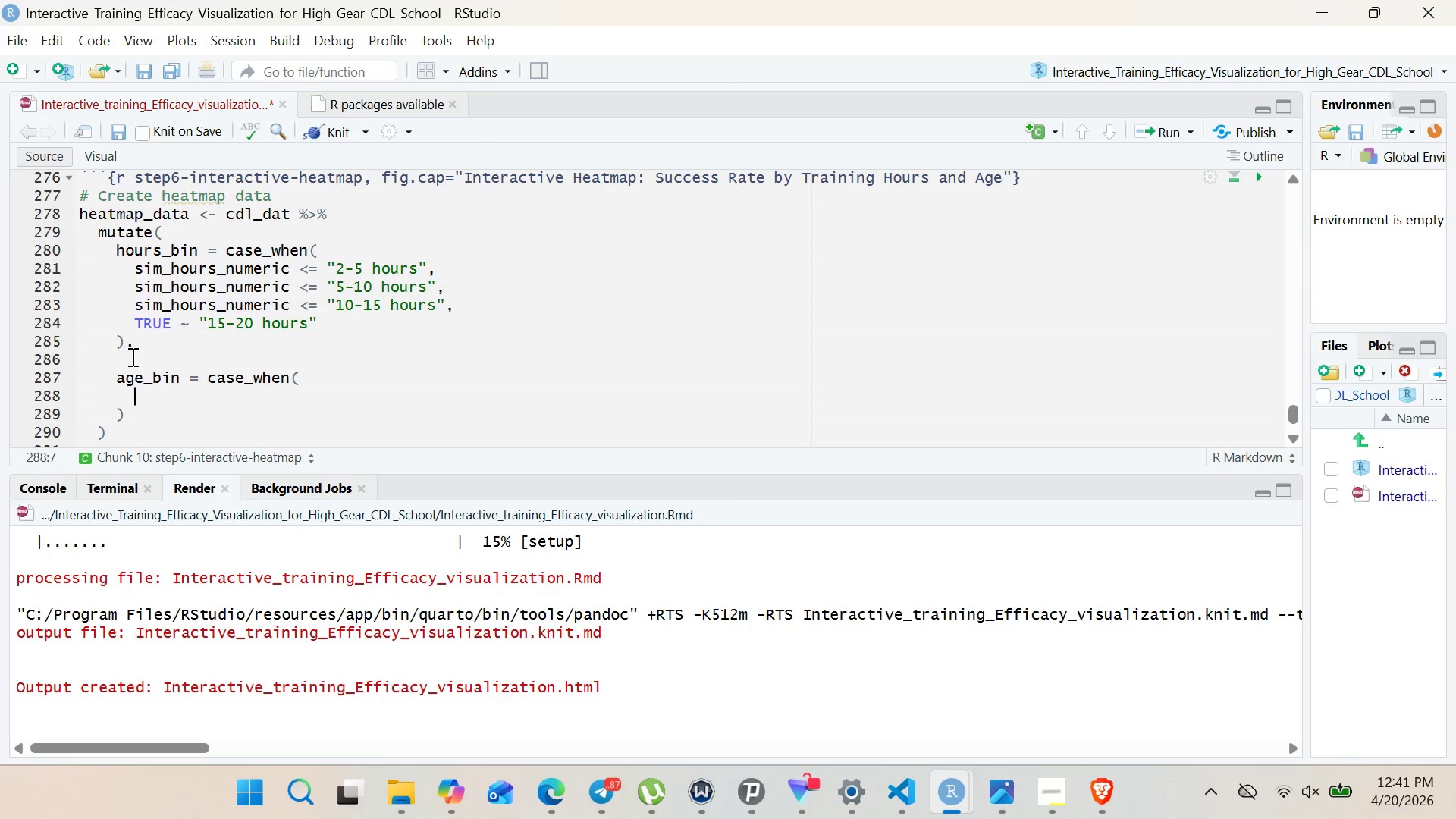 
wait(46.23)
 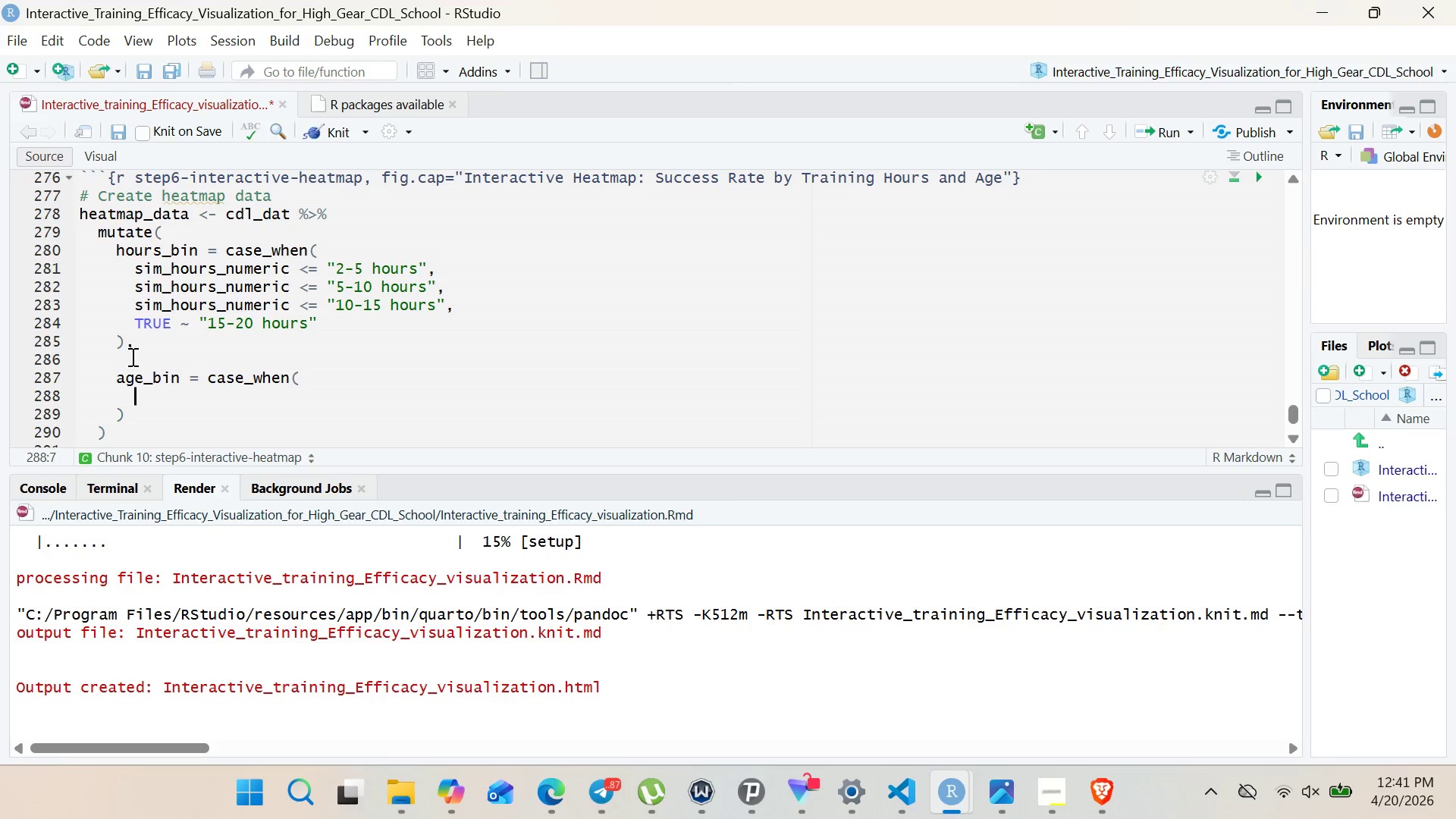 
type(age <=)
 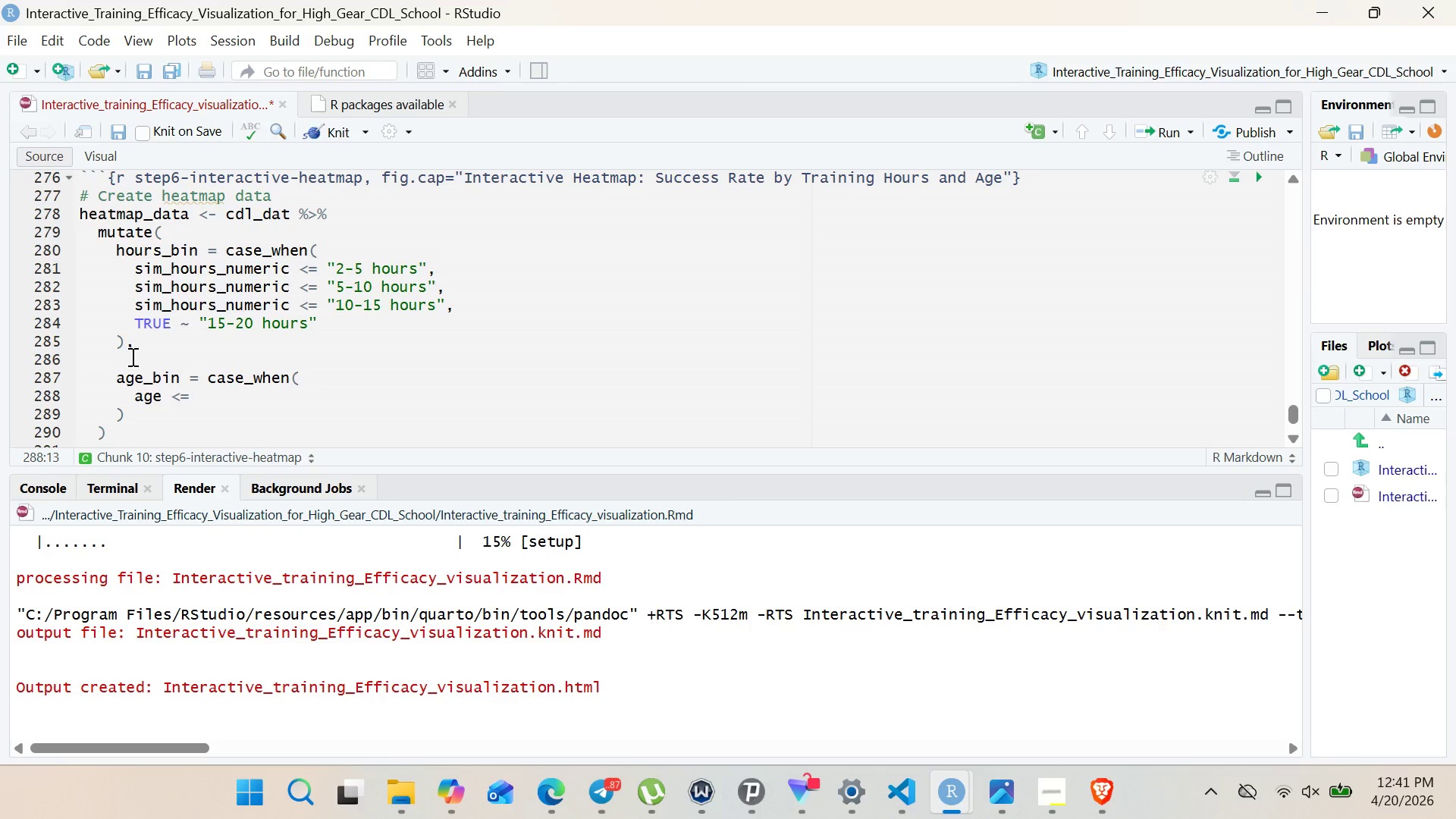 
wait(6.91)
 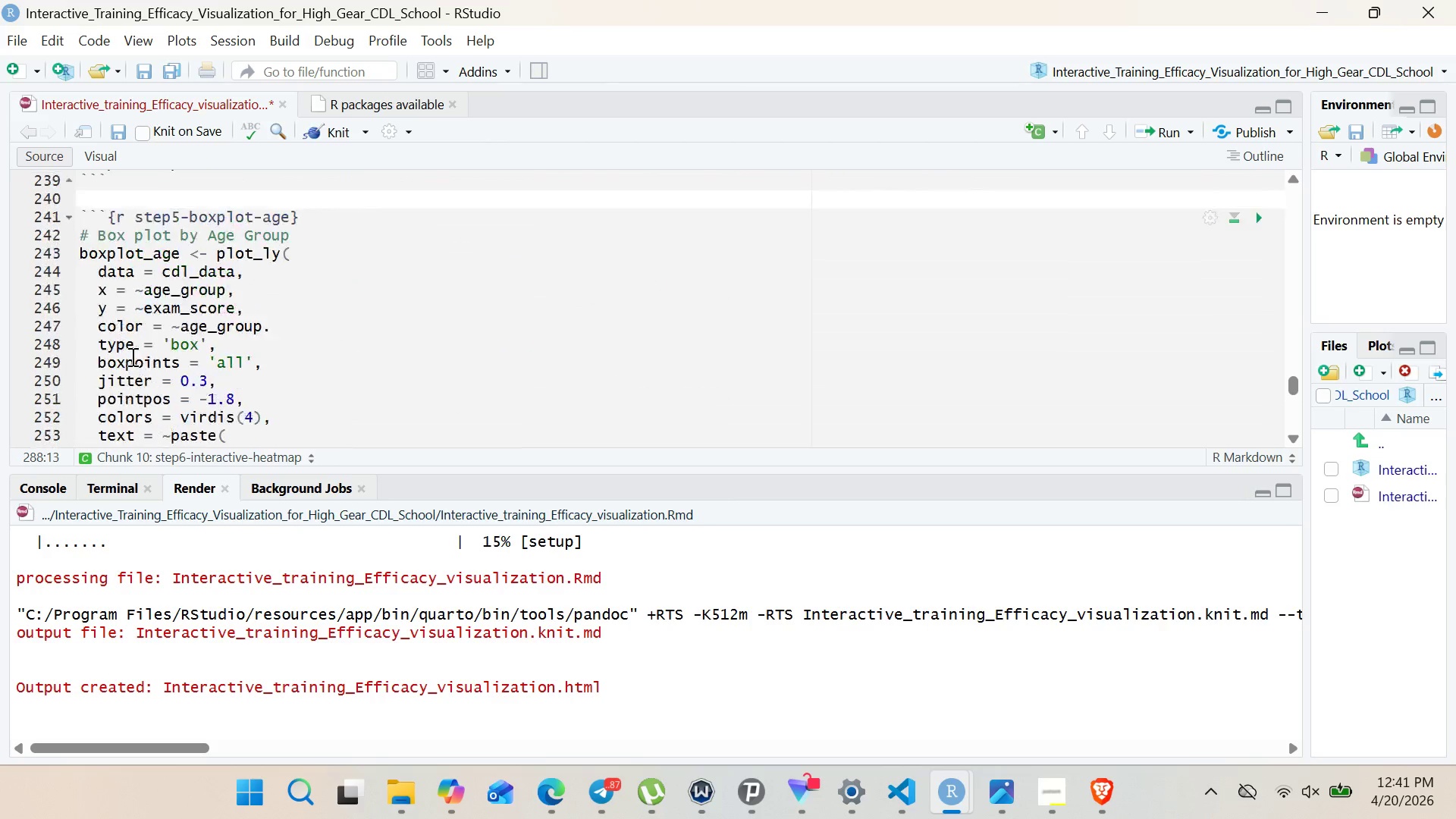 
left_click_drag(start_coordinate=[131, 332], to_coordinate=[369, 380])
 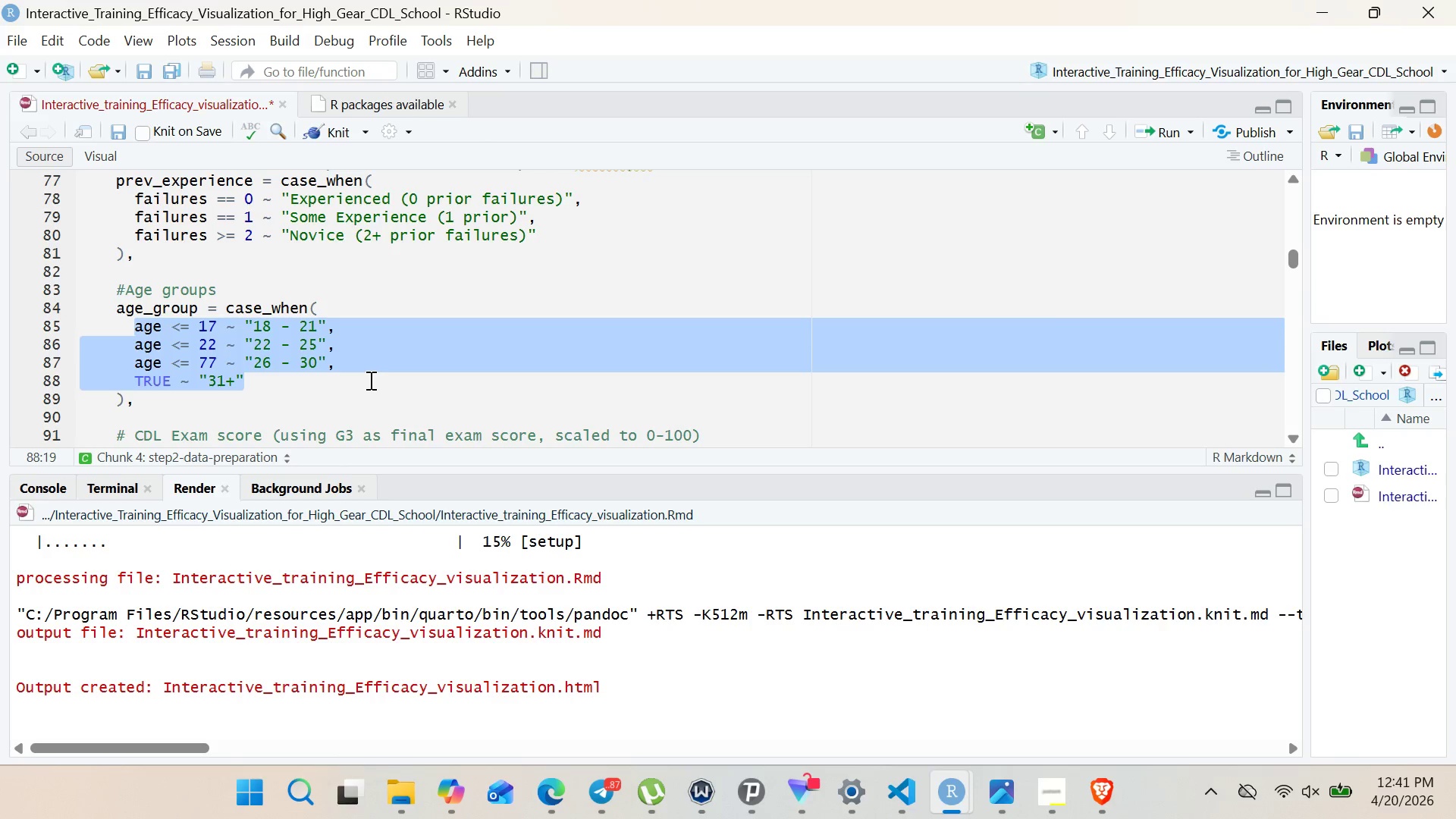 
key(Control+C)
 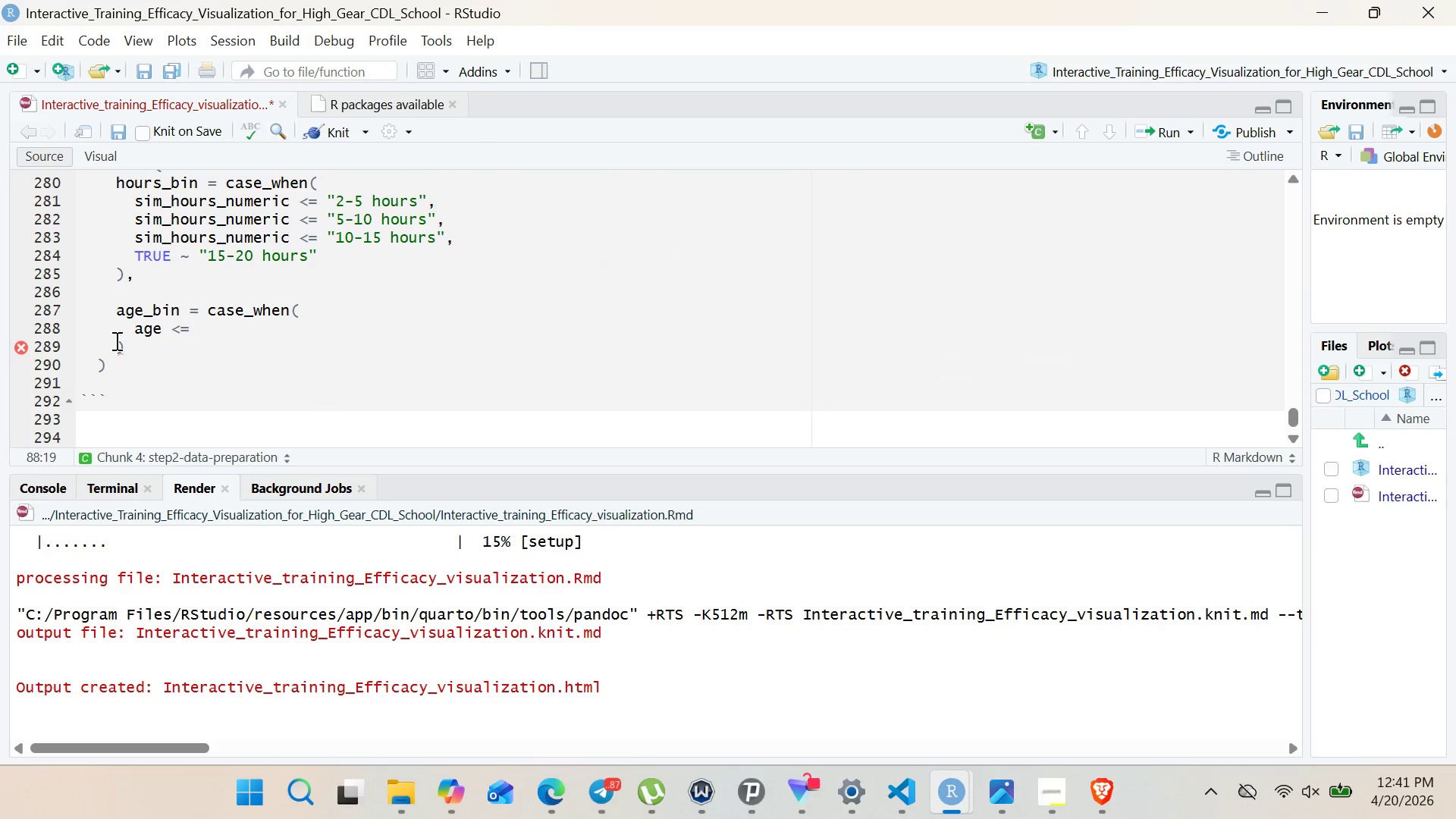 
left_click_drag(start_coordinate=[132, 327], to_coordinate=[224, 337])
 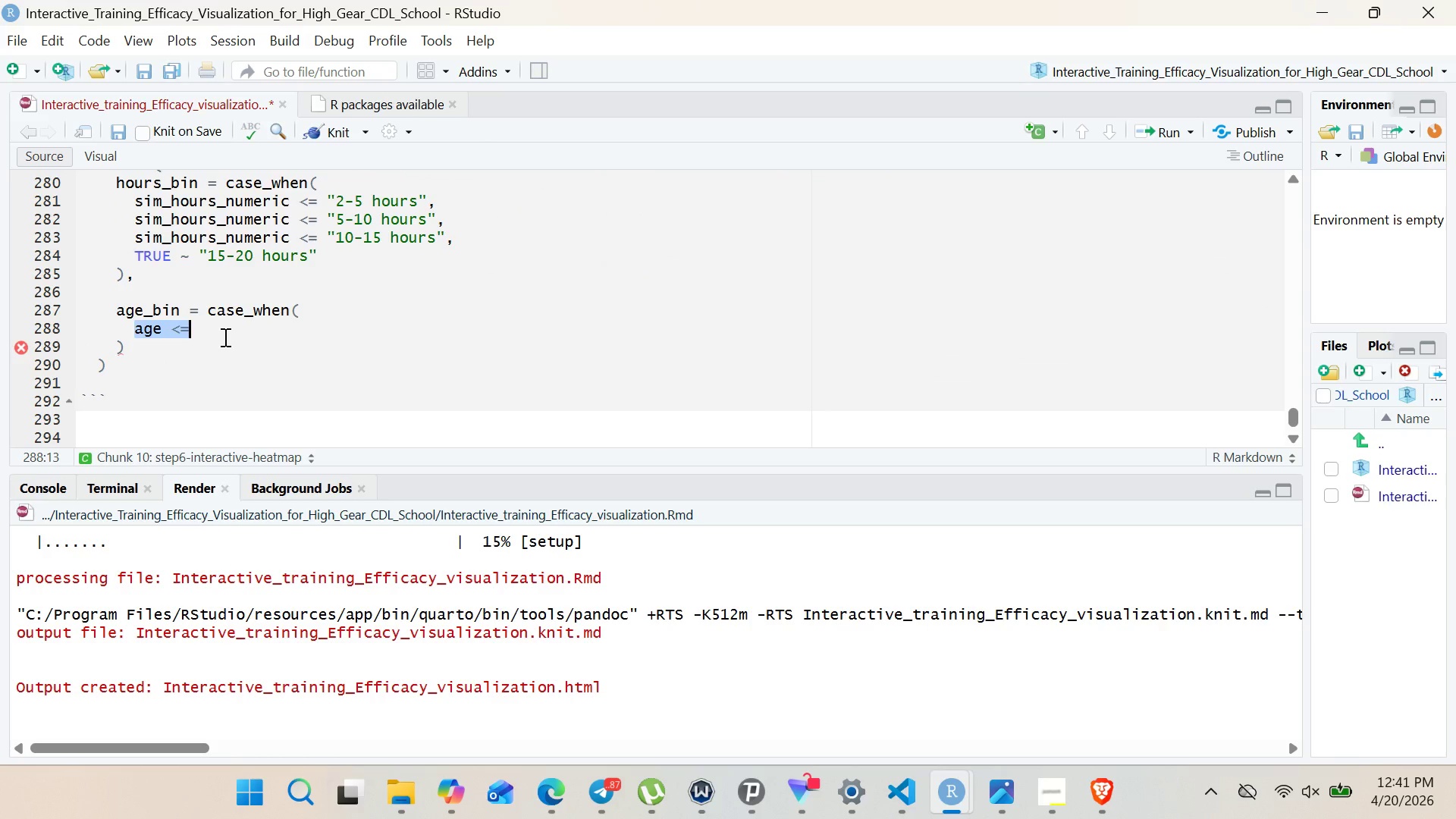 
key(Control+V)
 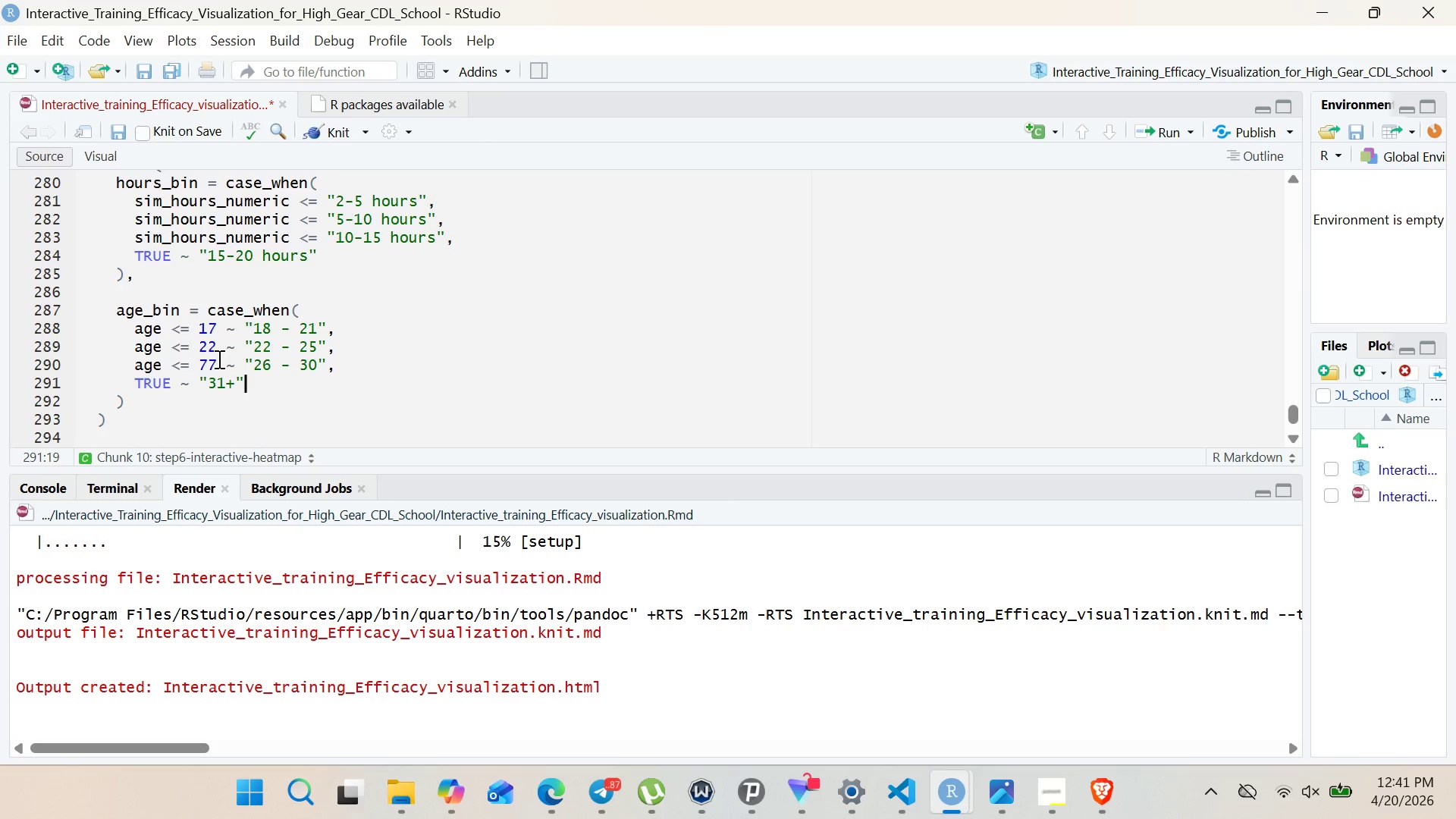 
wait(7.33)
 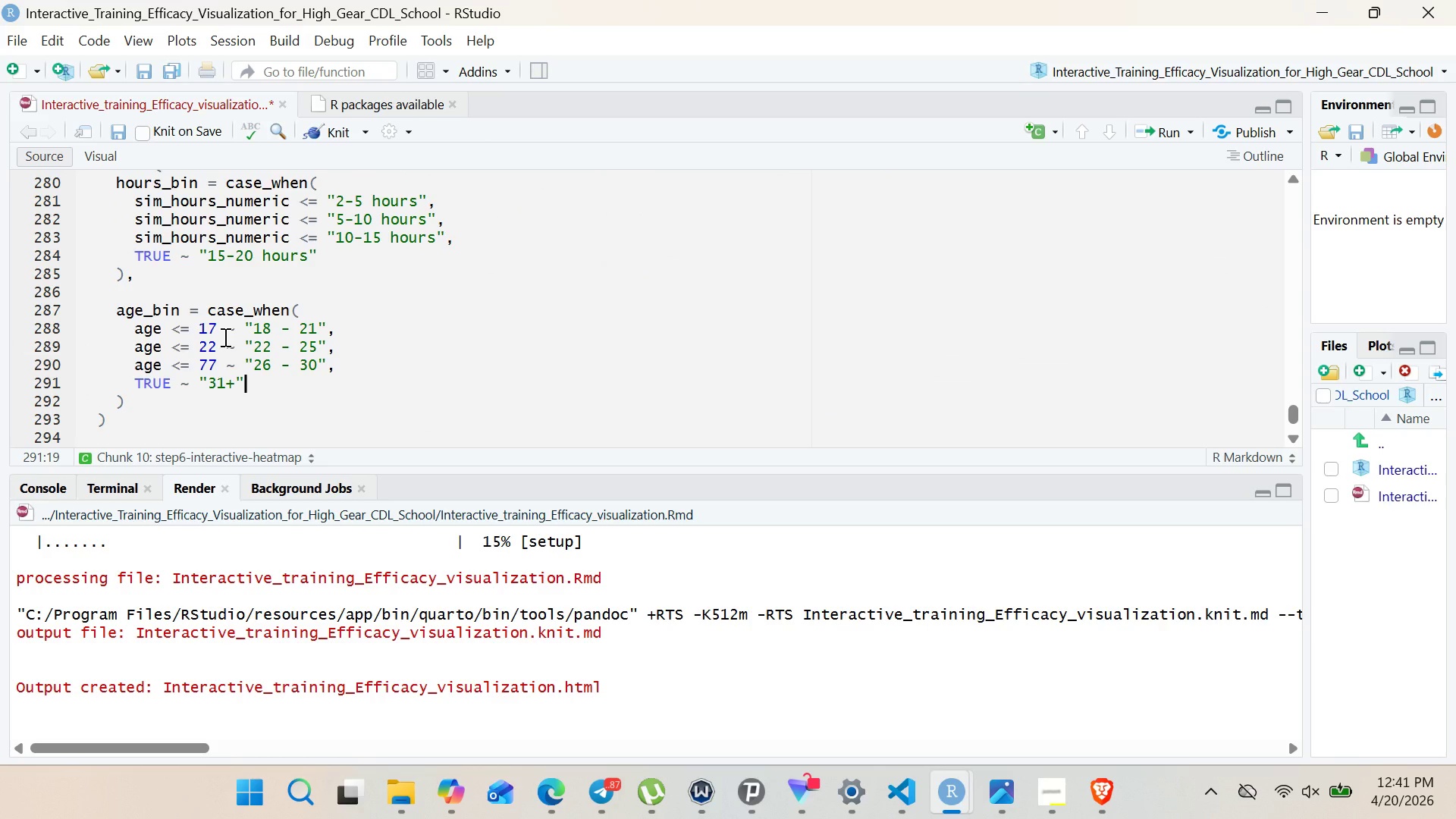 
double_click([206, 363])
 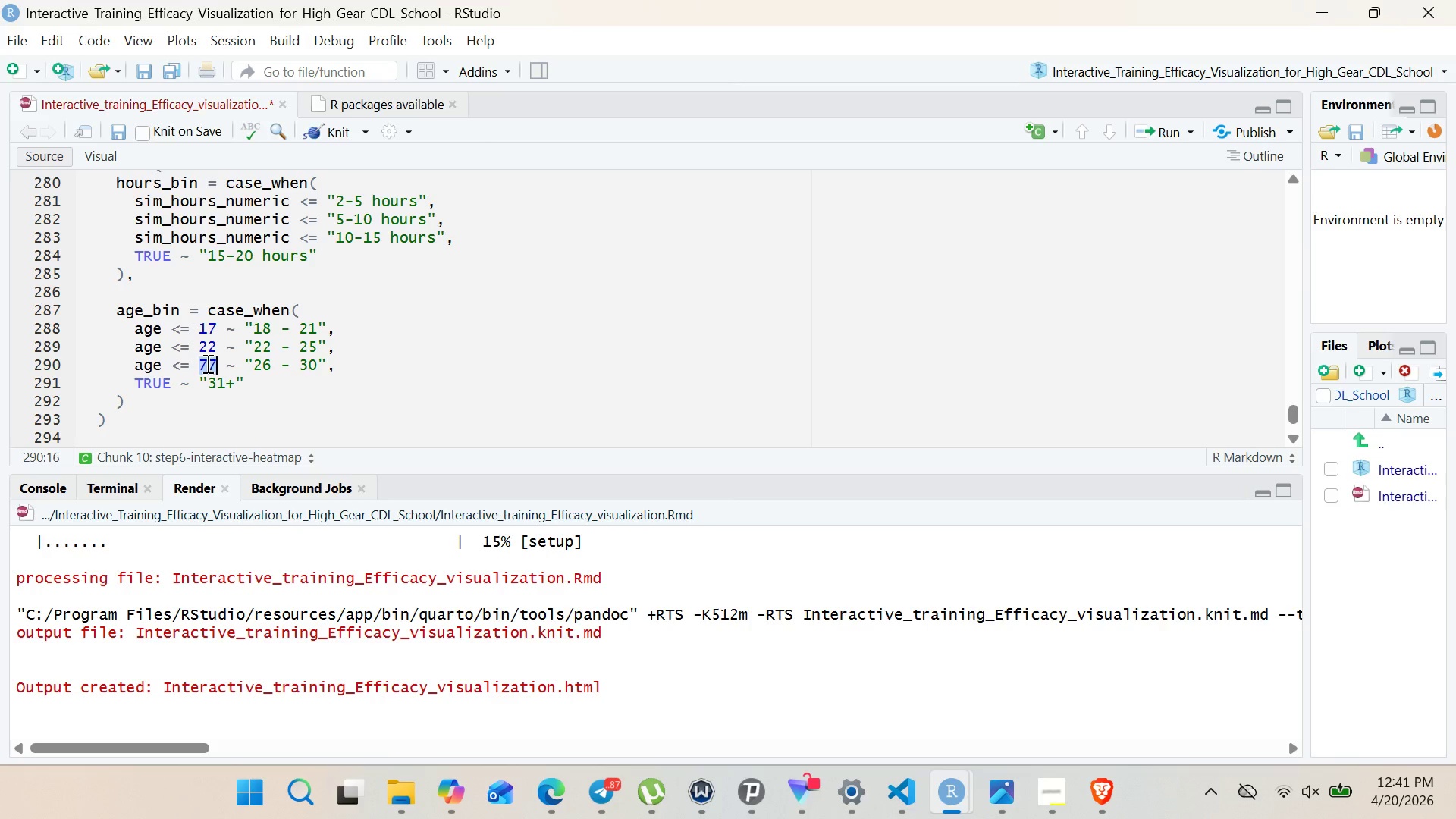 
type(30)
 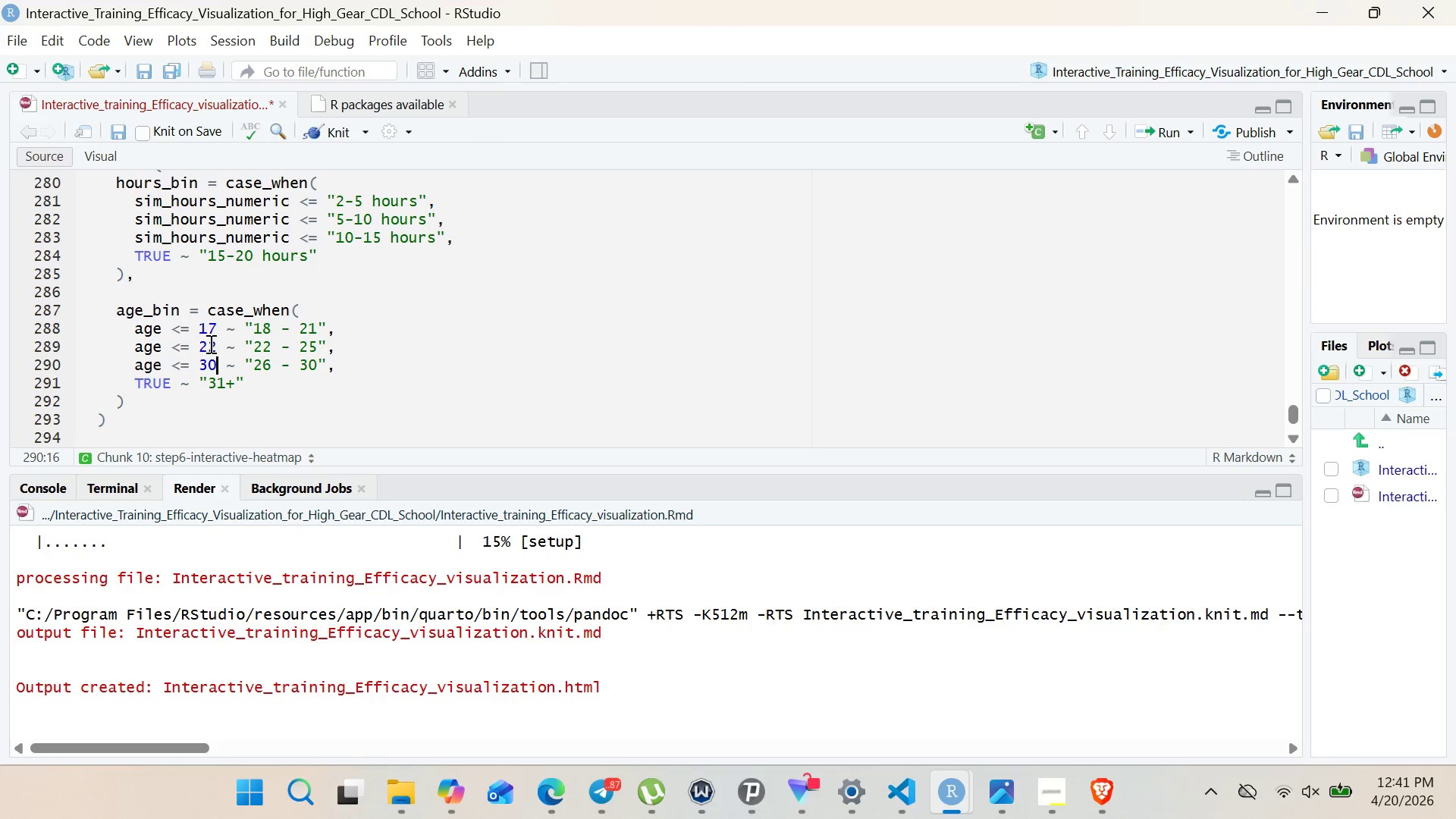 
double_click([209, 344])
 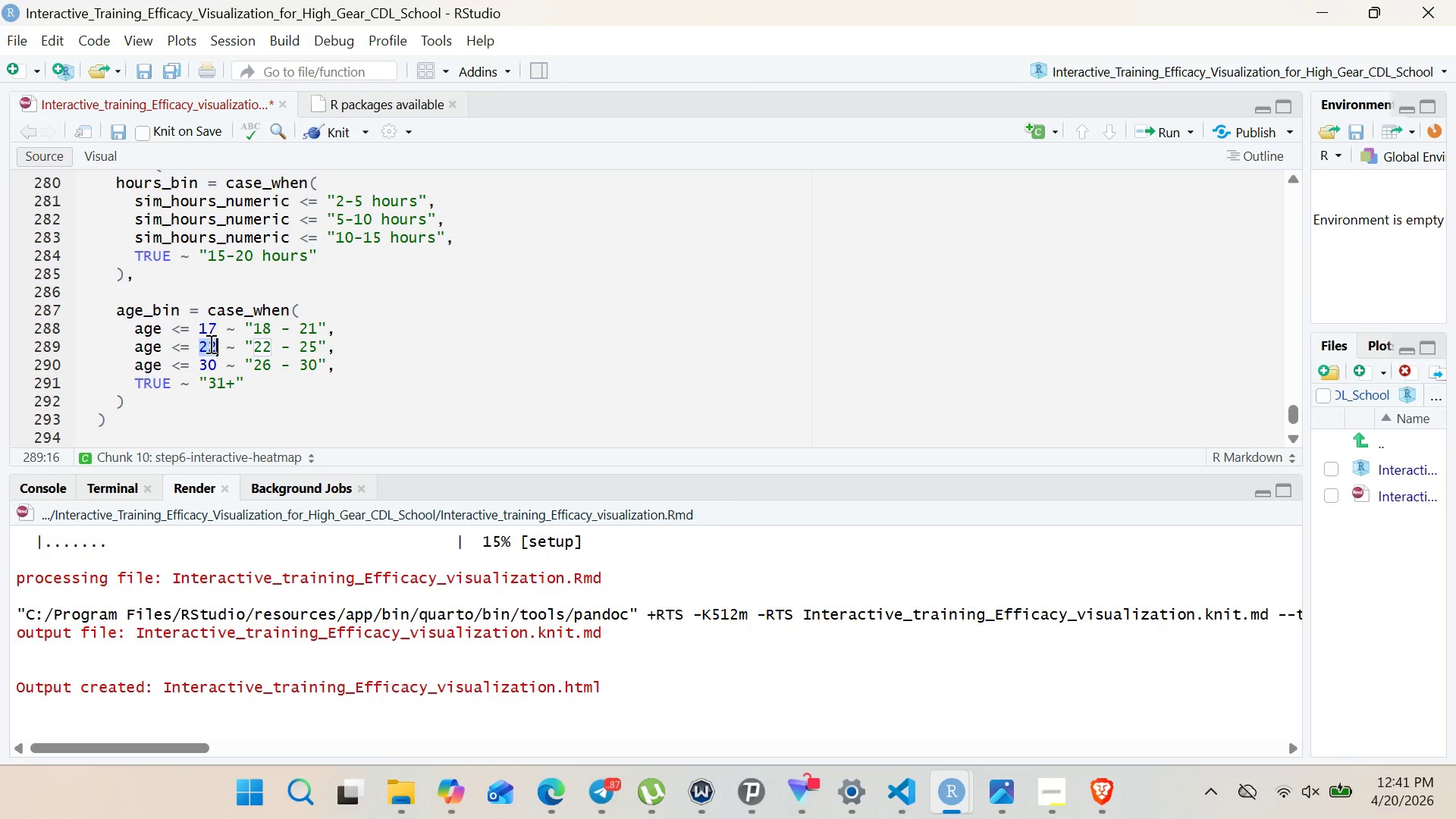 
type(25)
 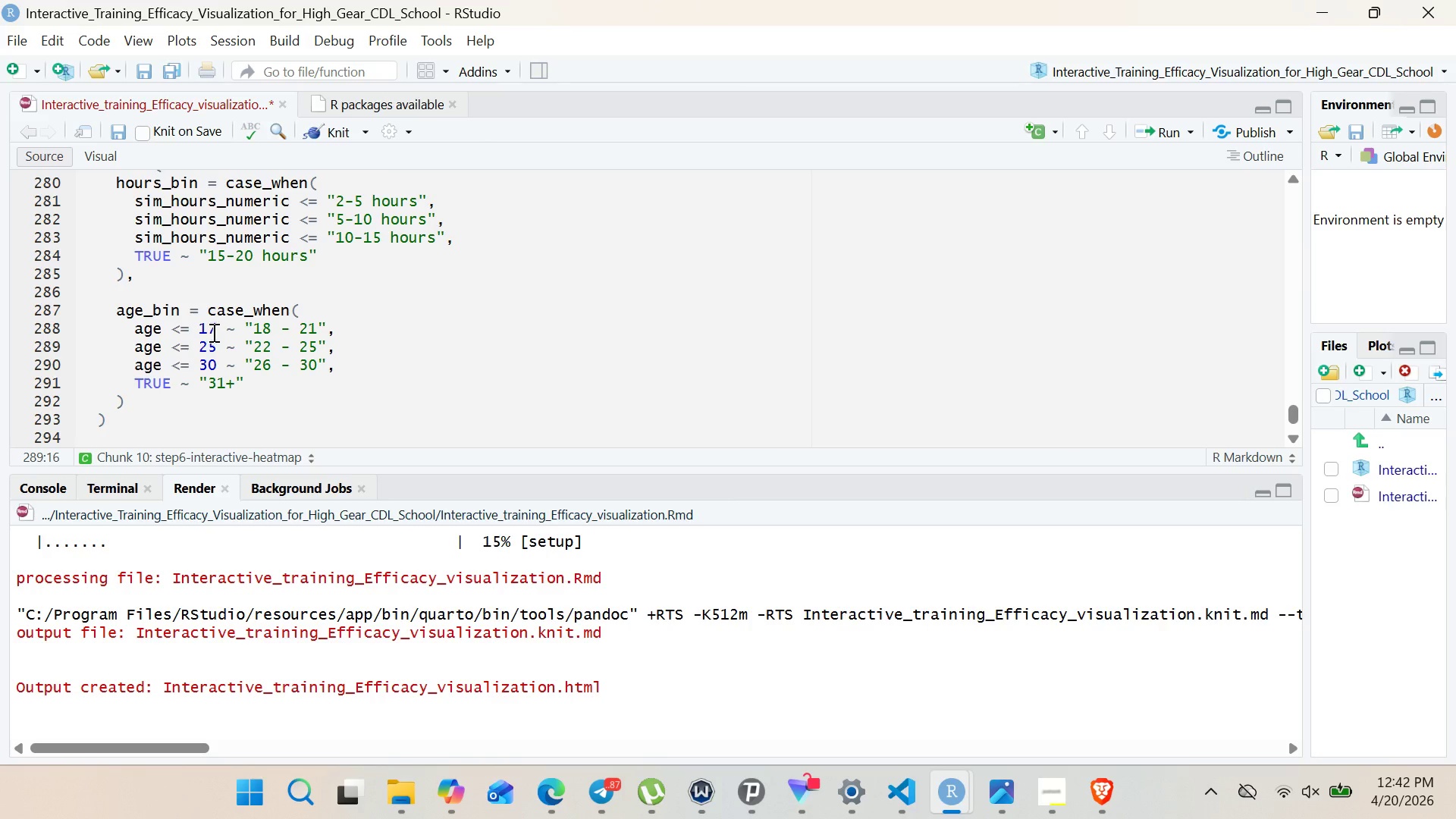 
double_click([212, 330])
 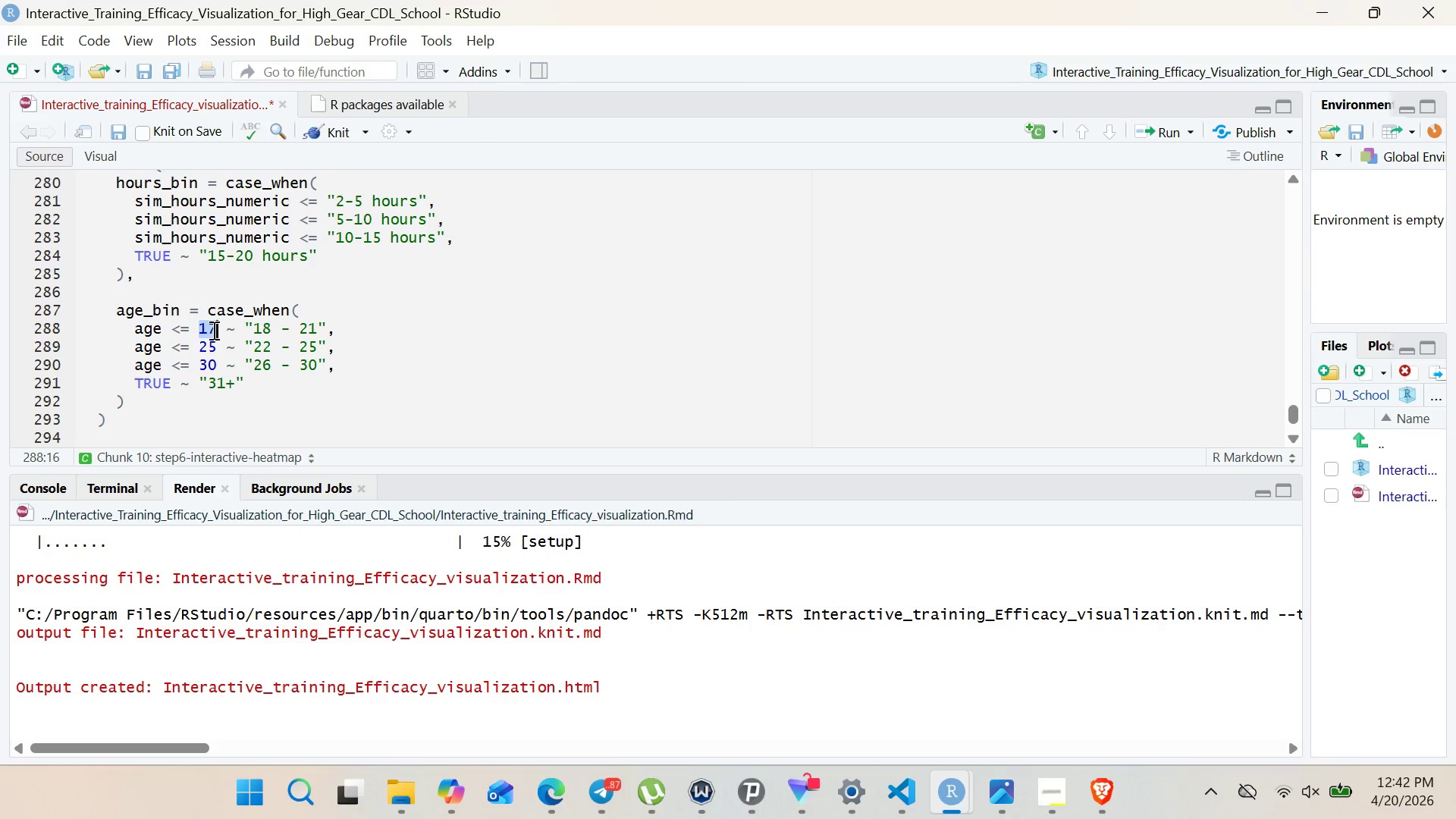 
type(21)
 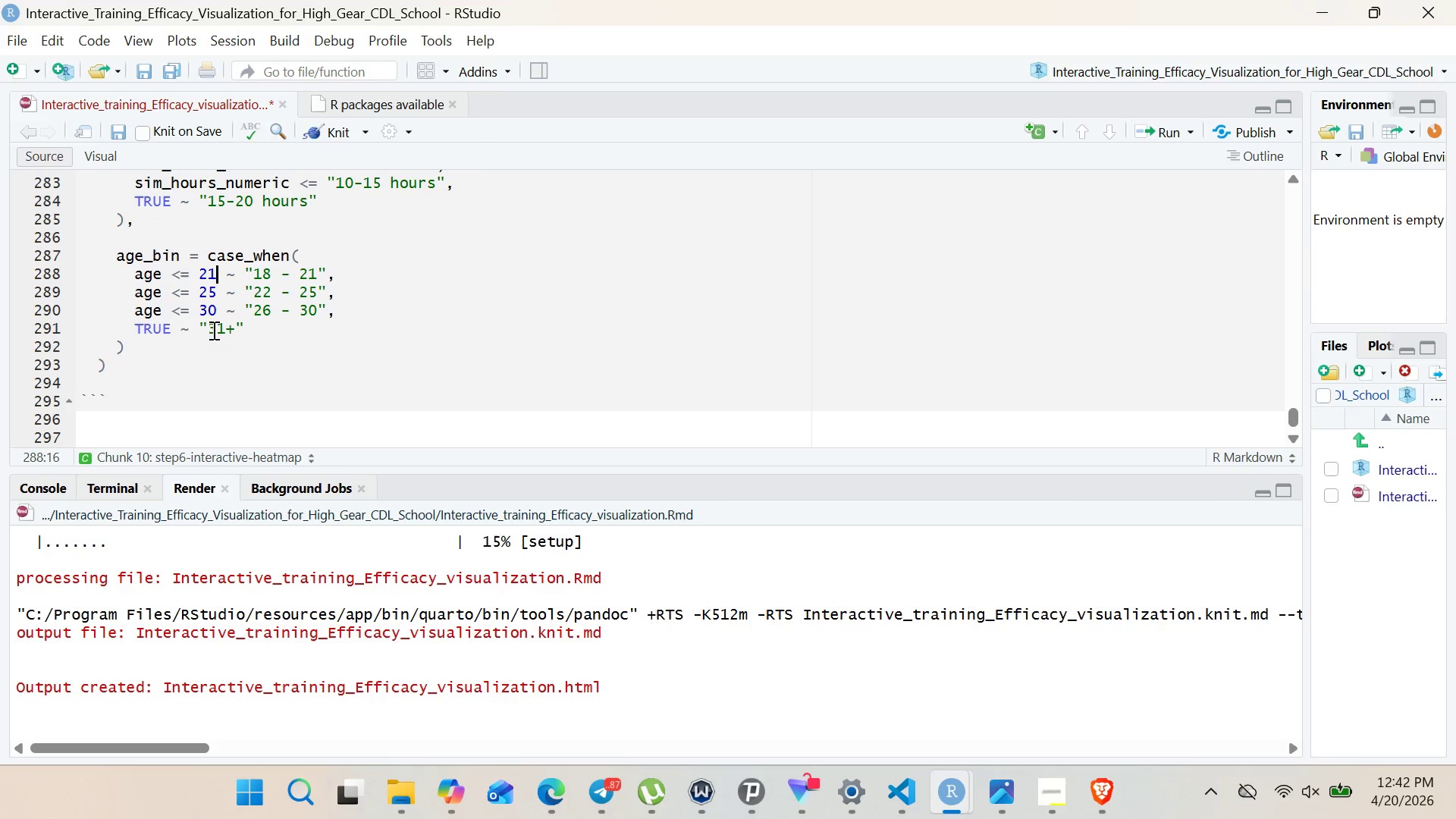 
left_click([150, 369])
 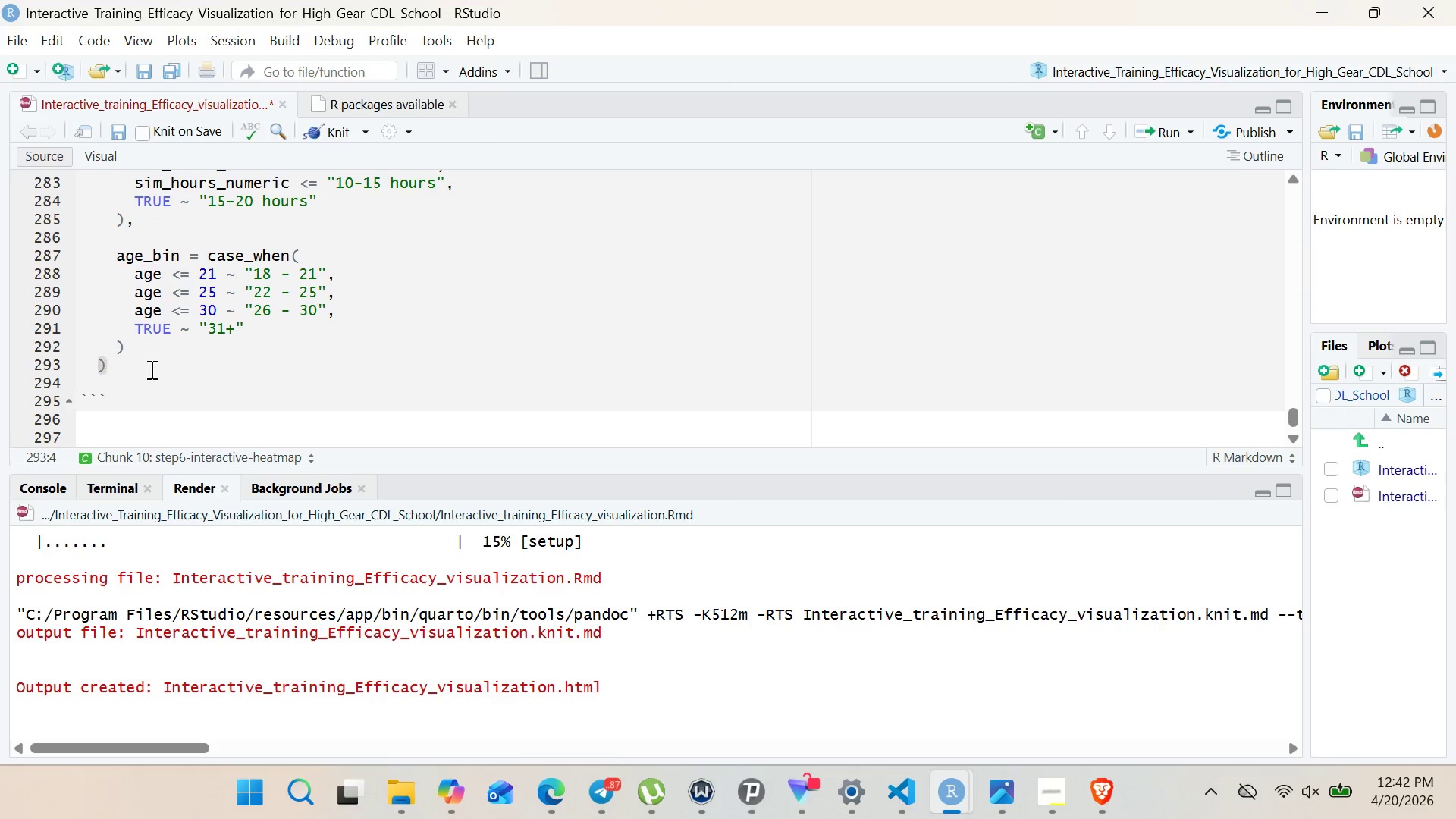 
key(Shift+ShiftRight)
 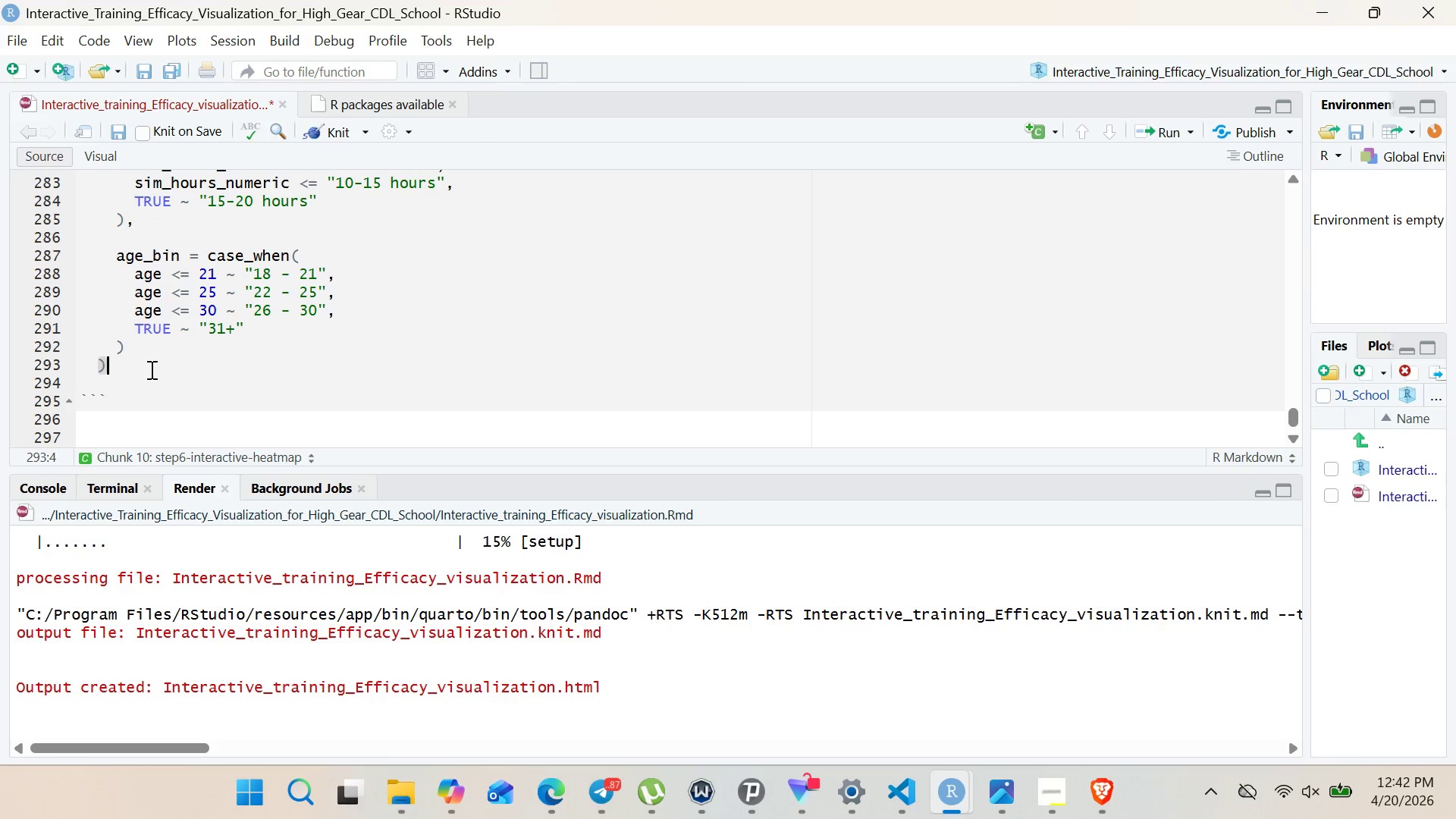 
key(Space)
 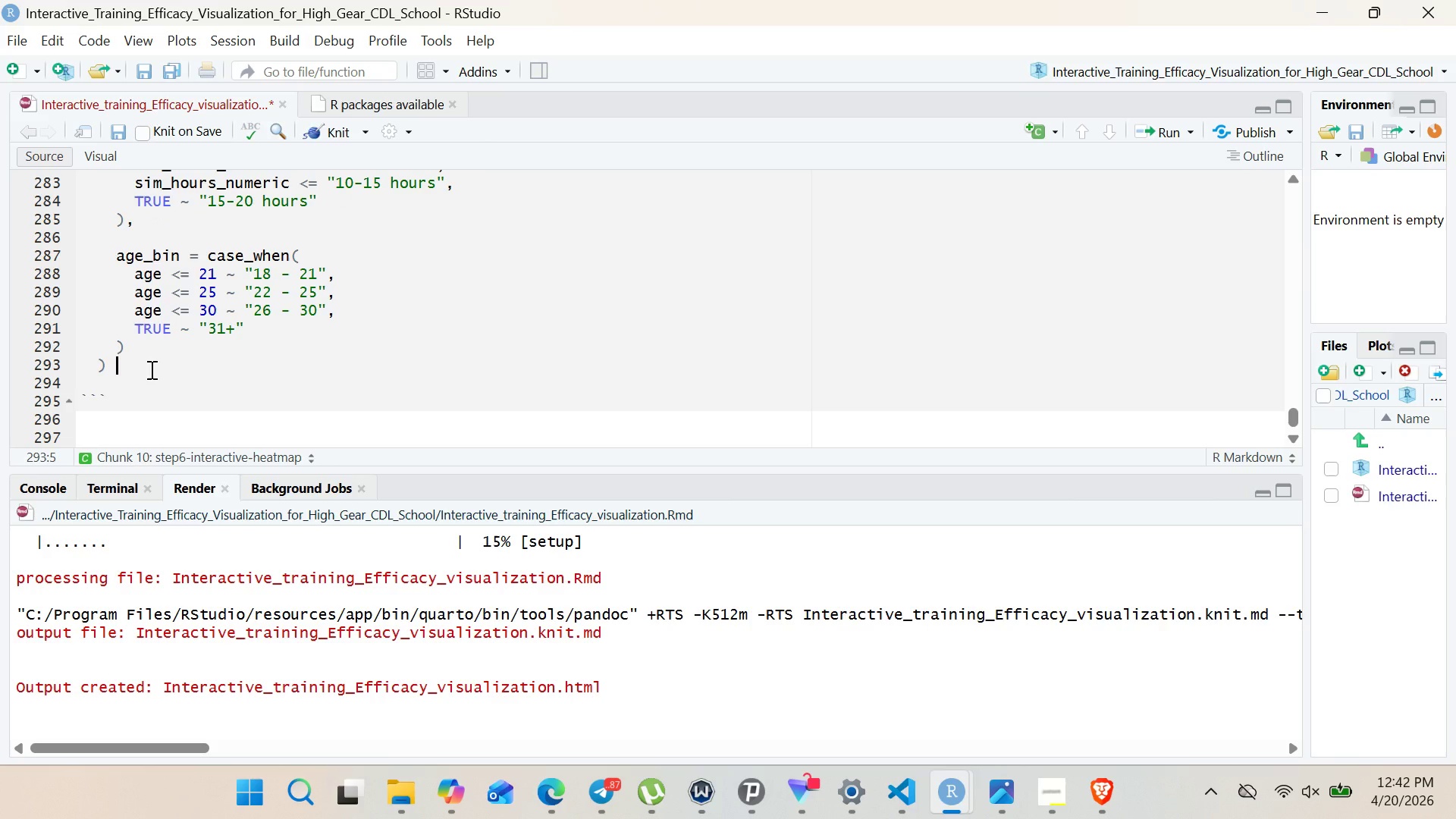 
key(Shift+5)
 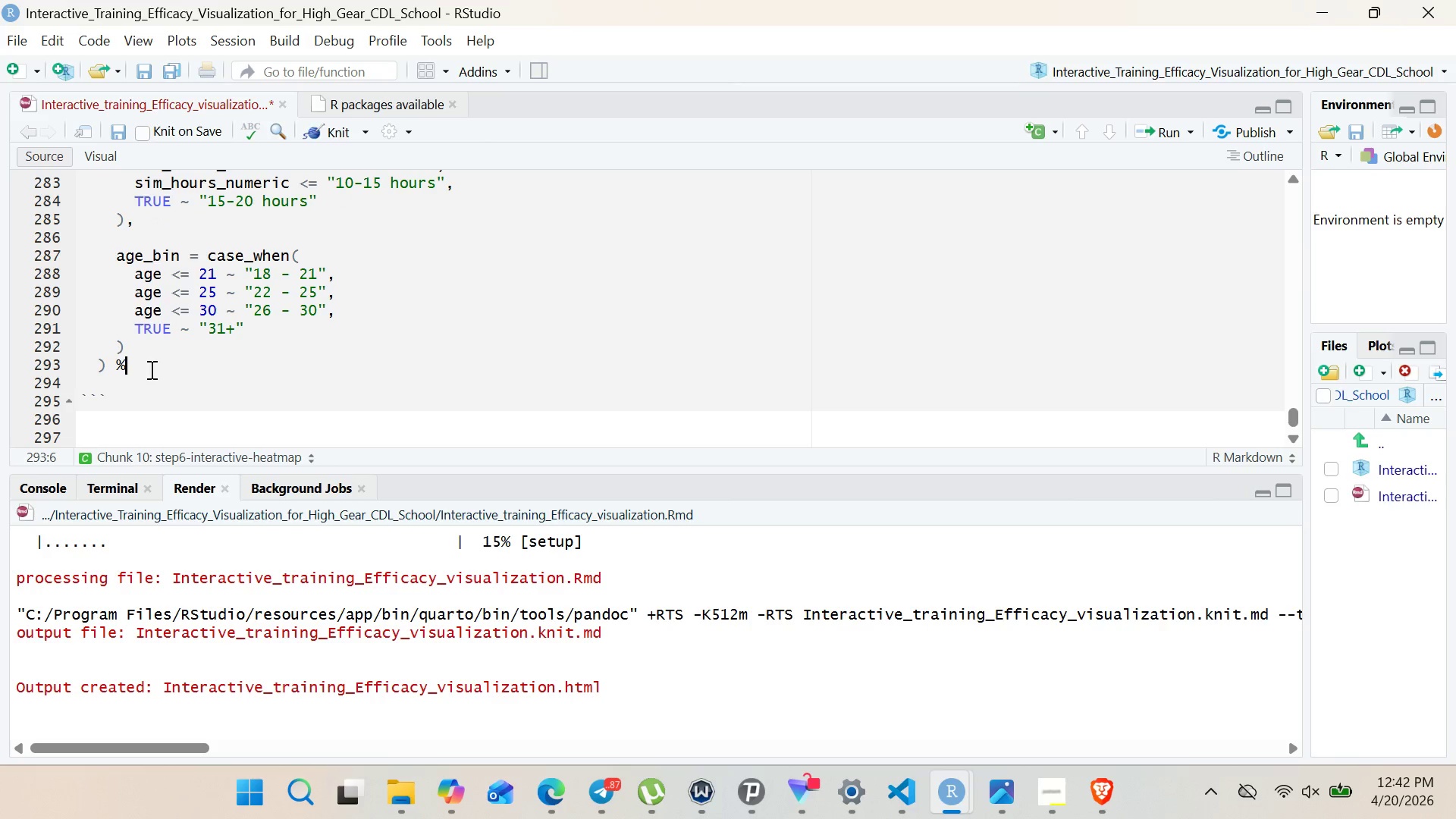 
key(Shift+Period)
 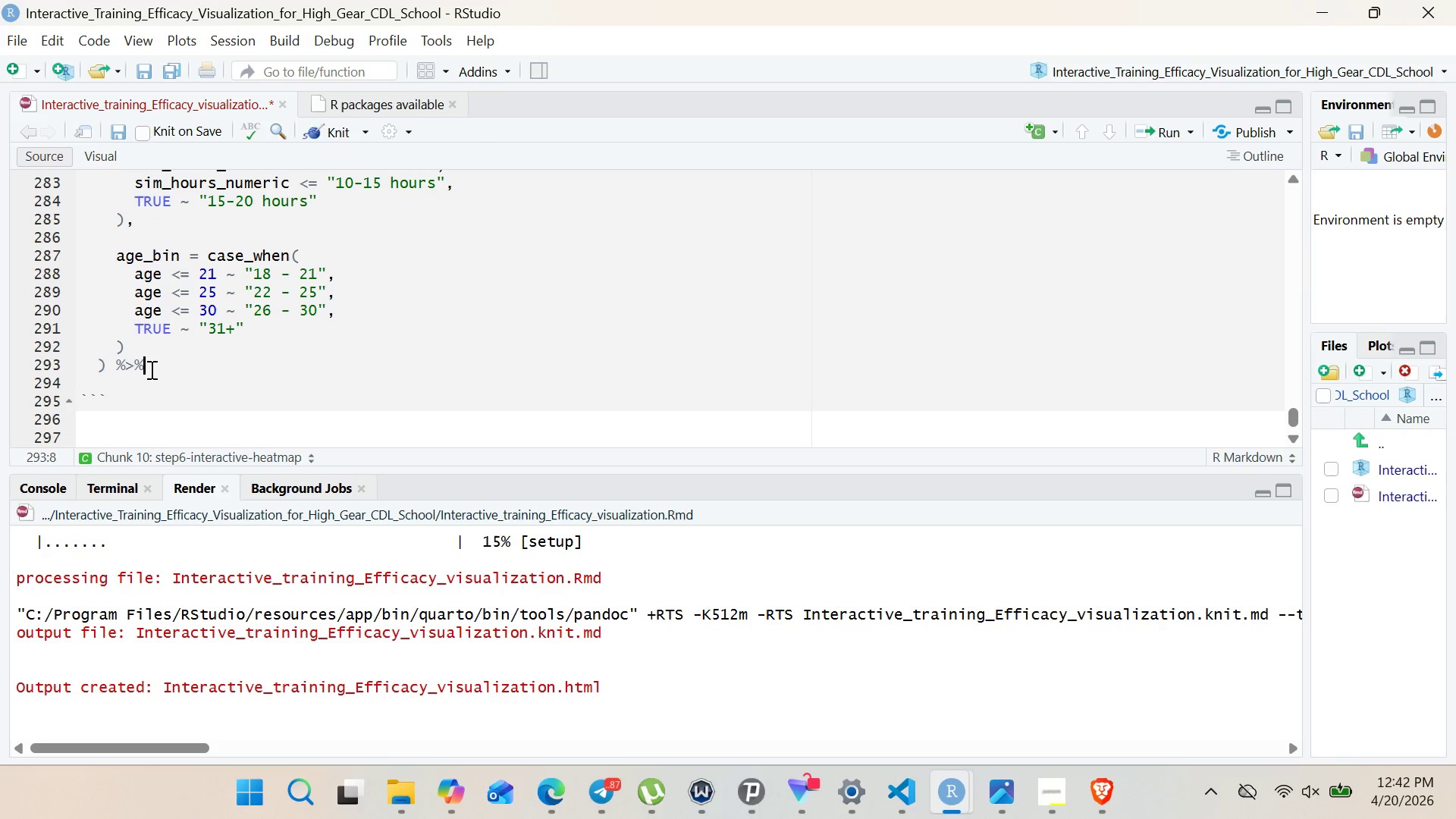 
key(Shift+5)
 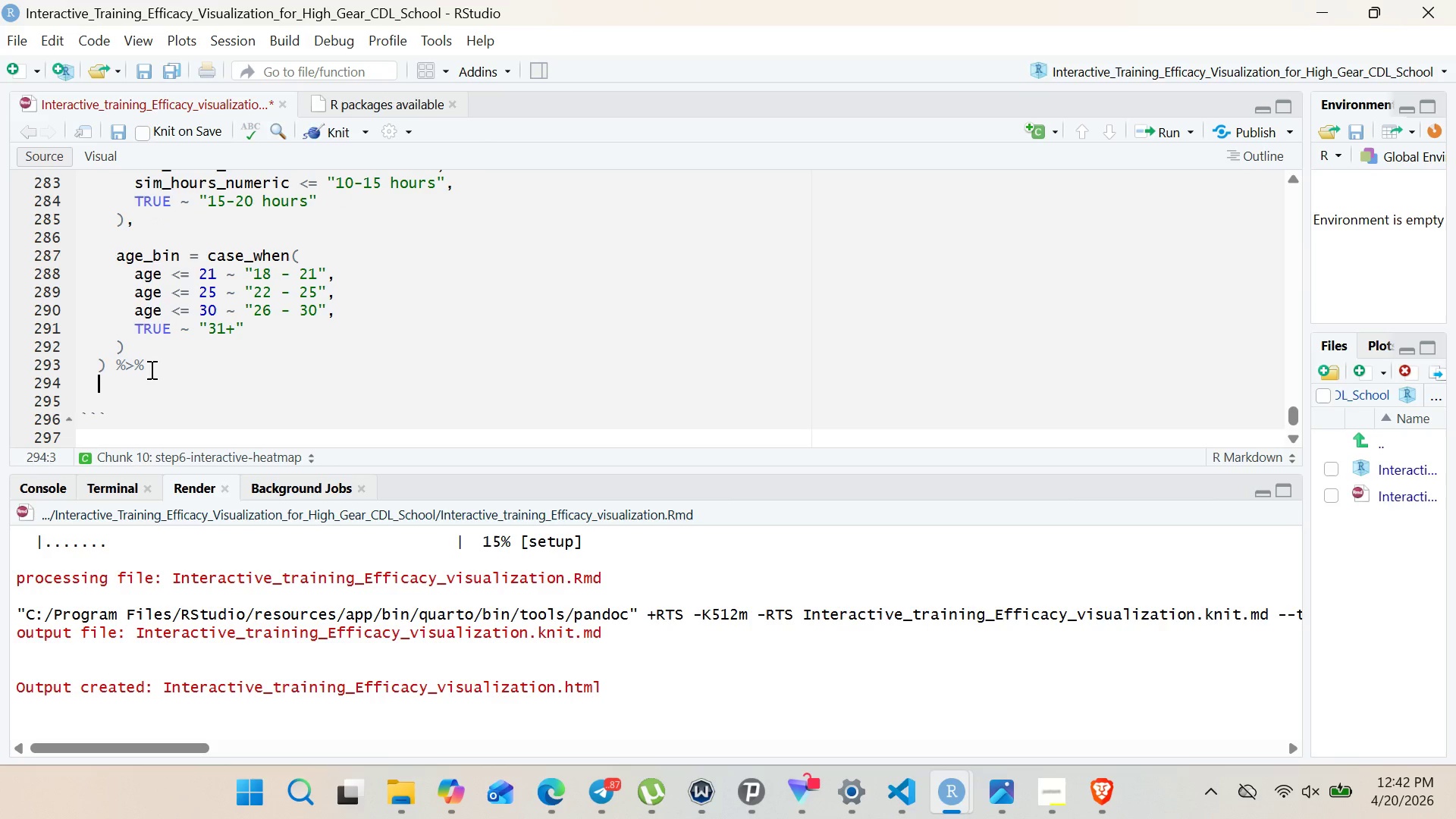 
key(Enter)
 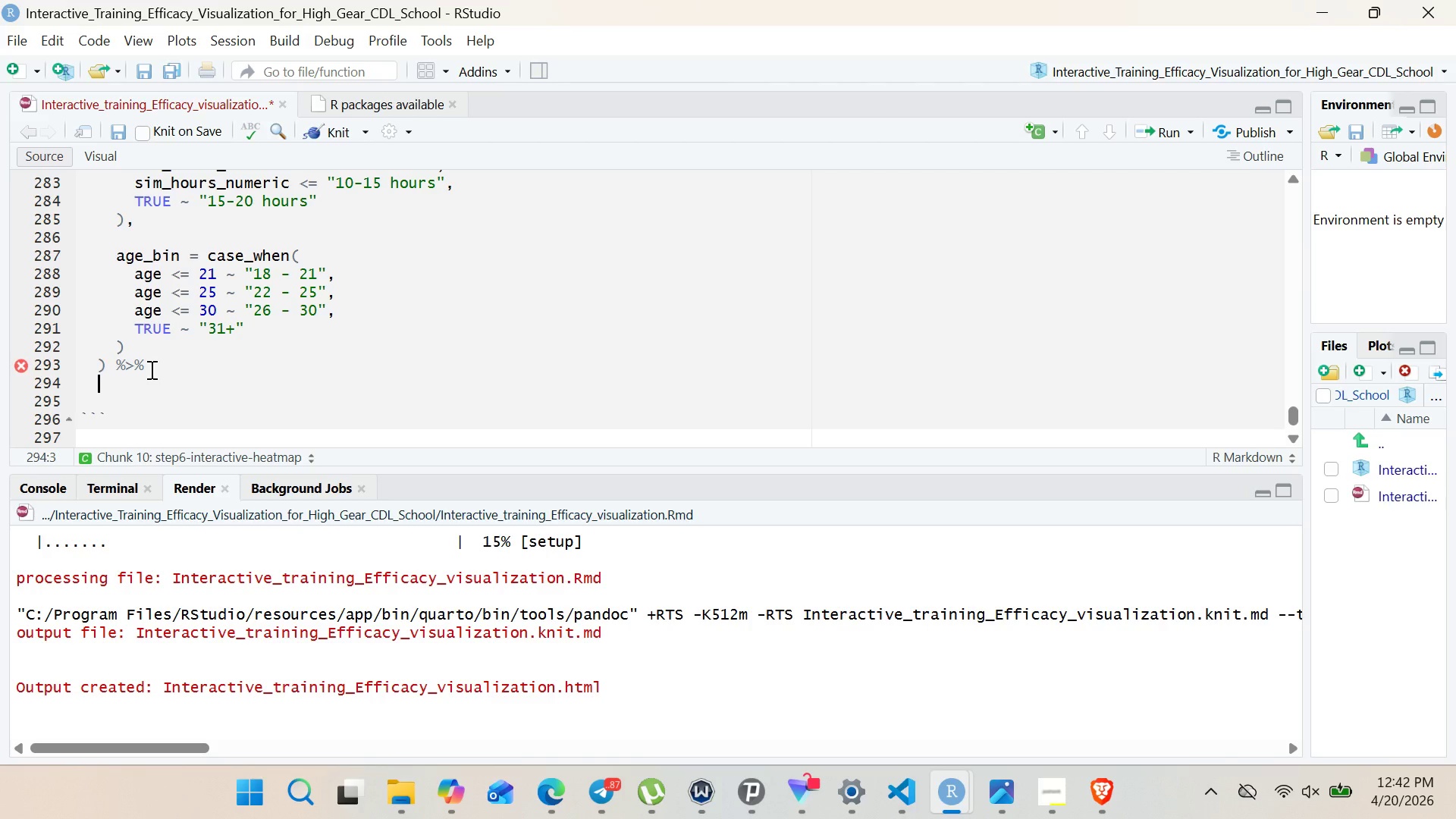 
type(group_)
 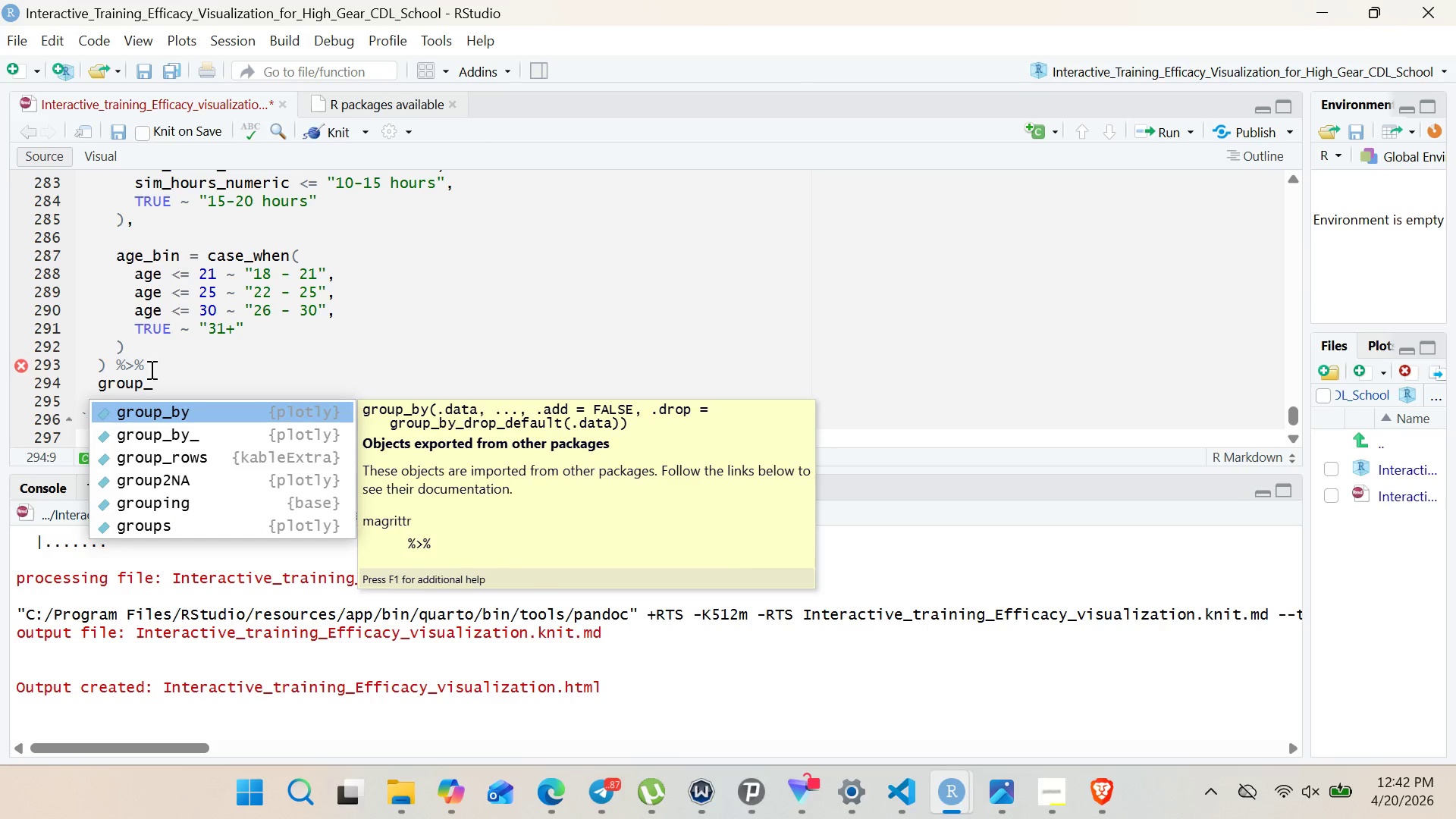 
key(Enter)
 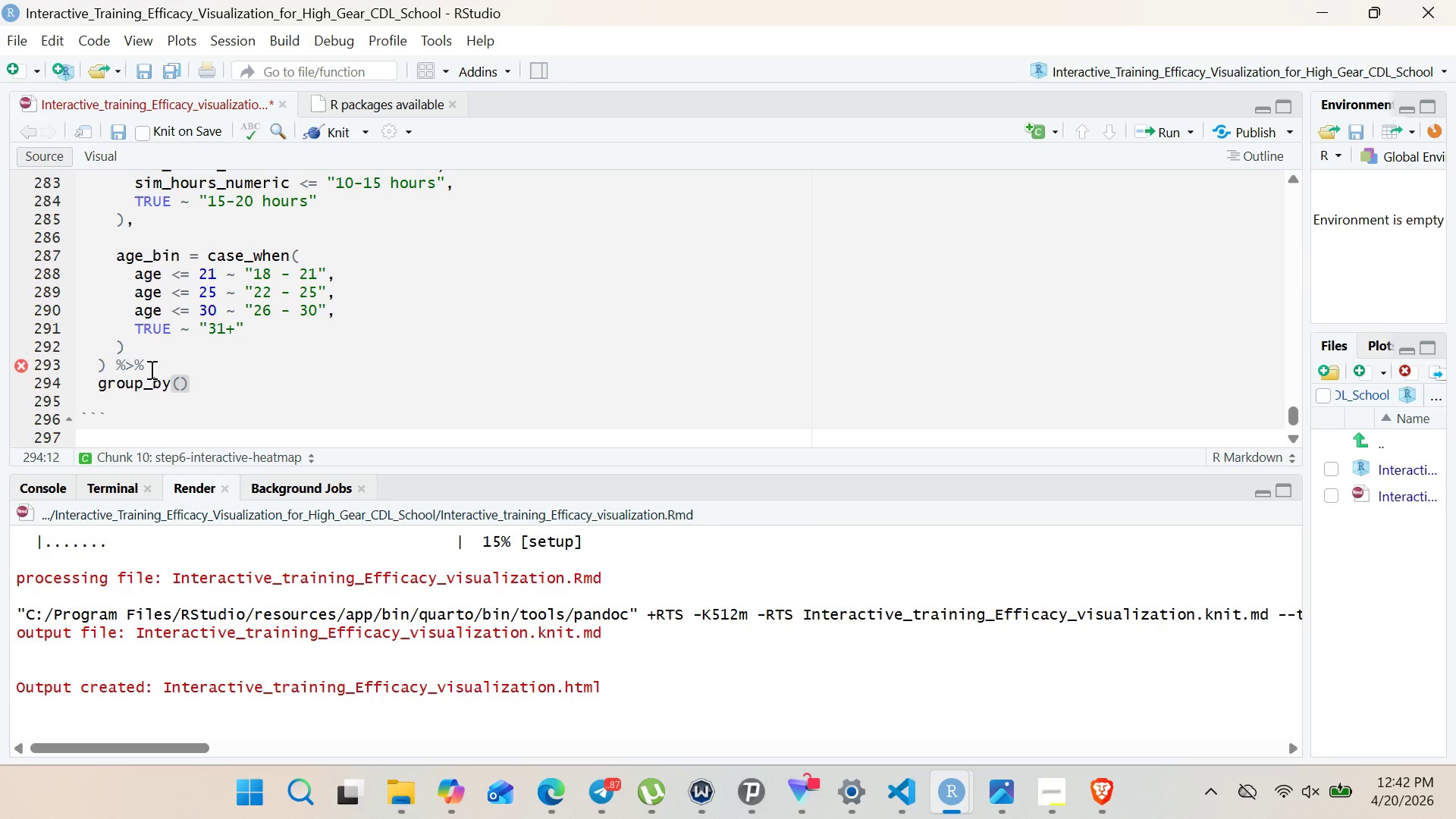 
type(hou_bin, age_BU)
key(Backspace)
type(IN)
 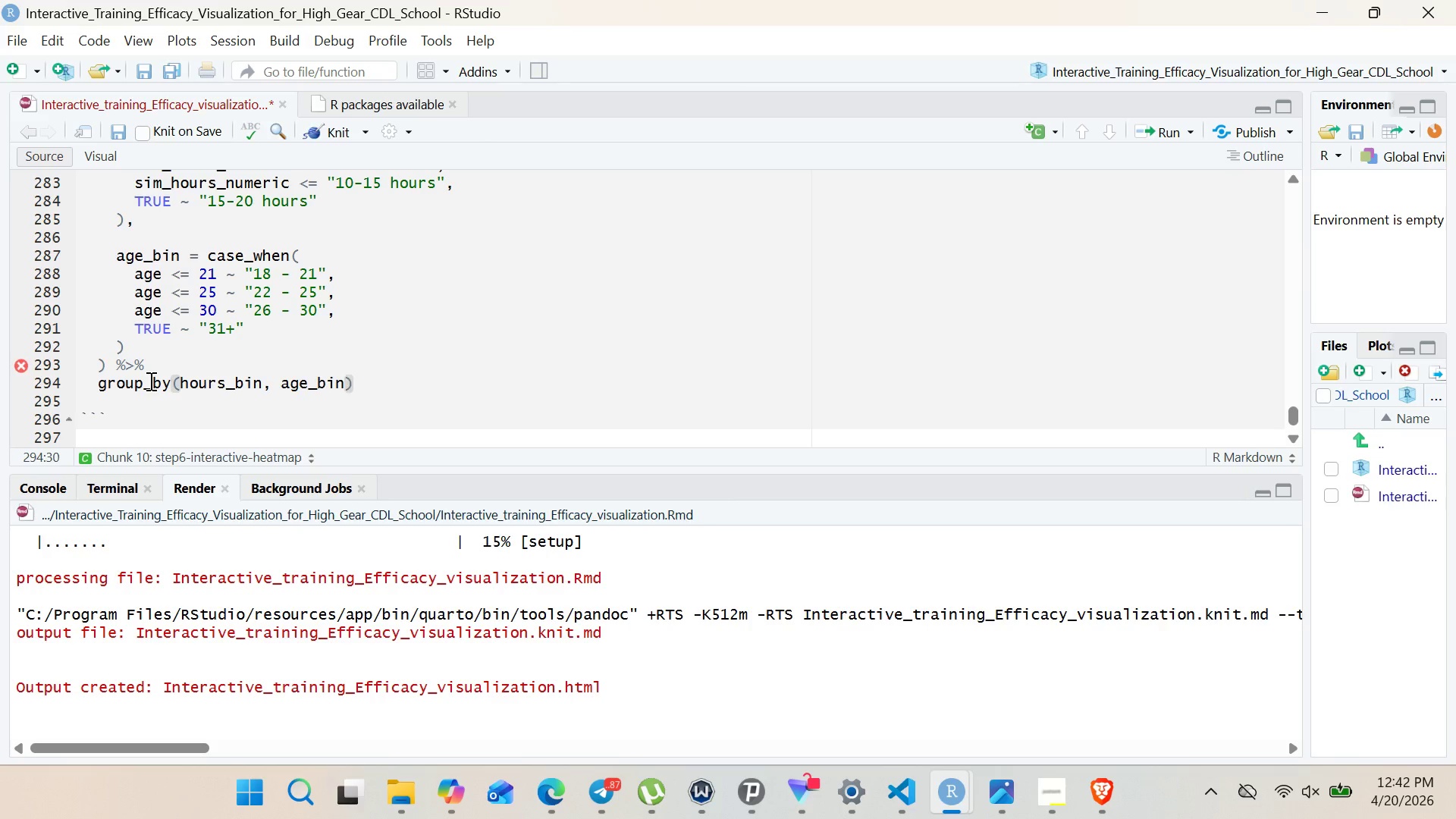 
hold_key(key=R, duration=0.34)
 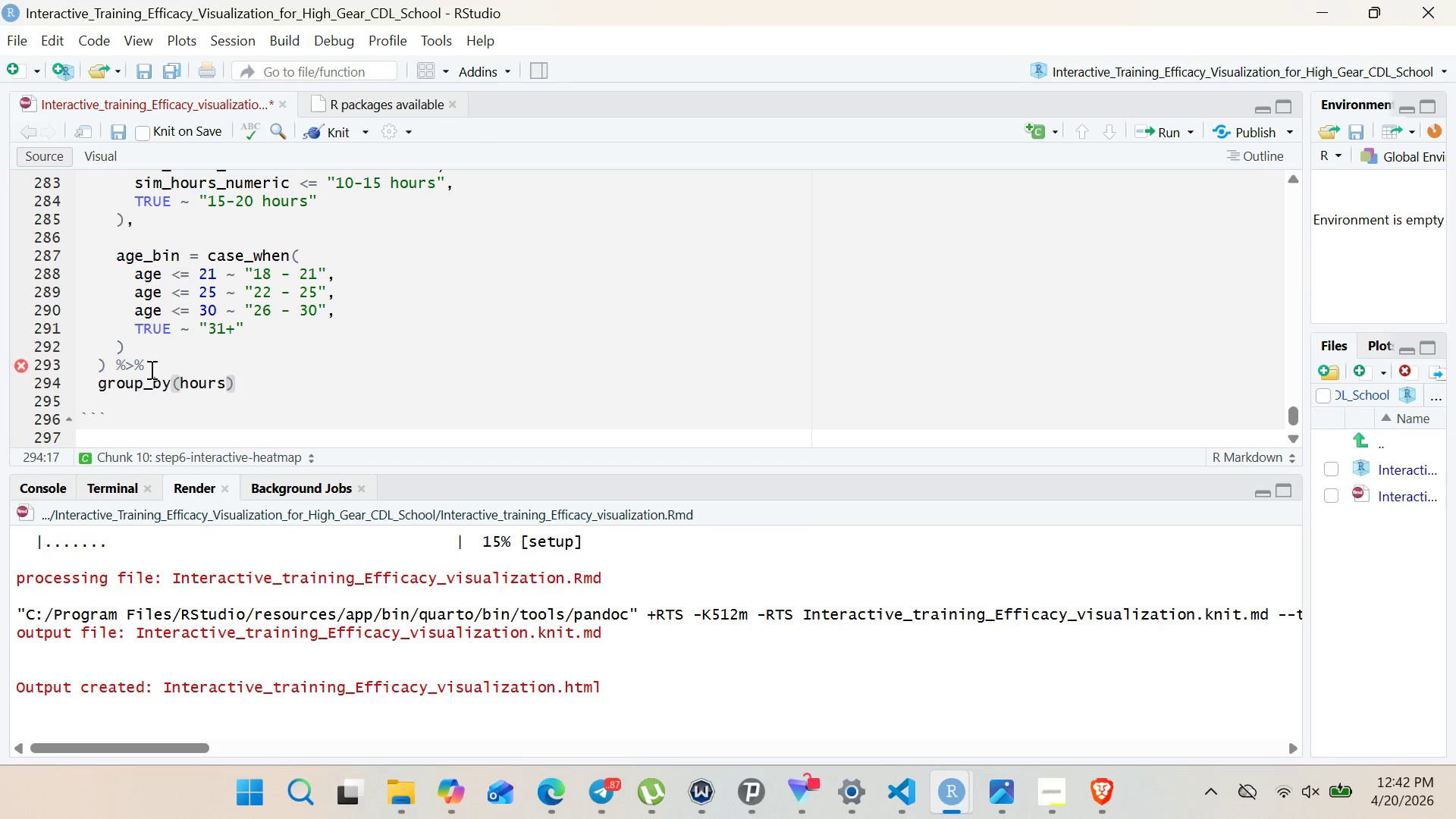 
hold_key(key=S, duration=0.33)
 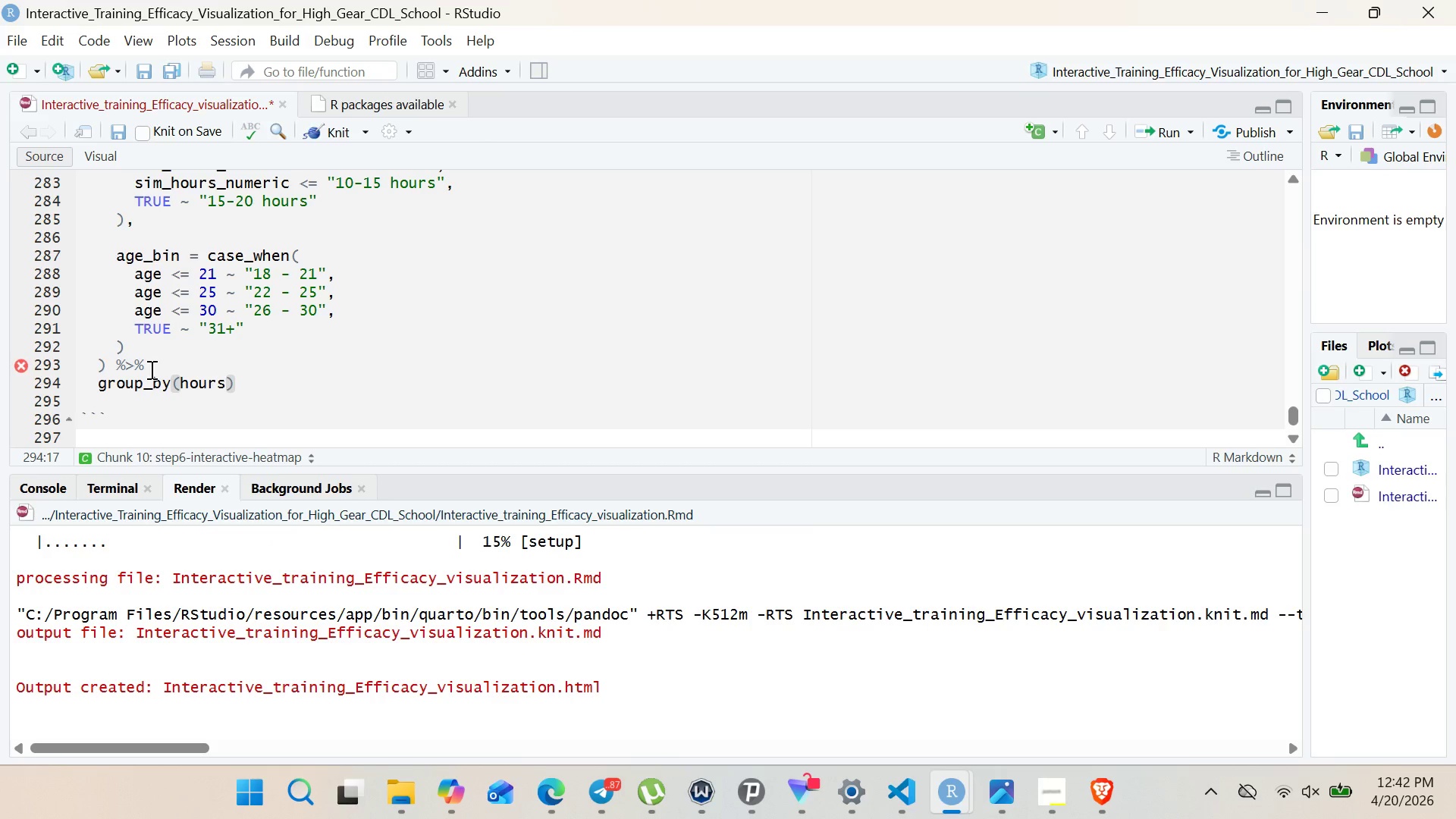 
key(ArrowRight)
 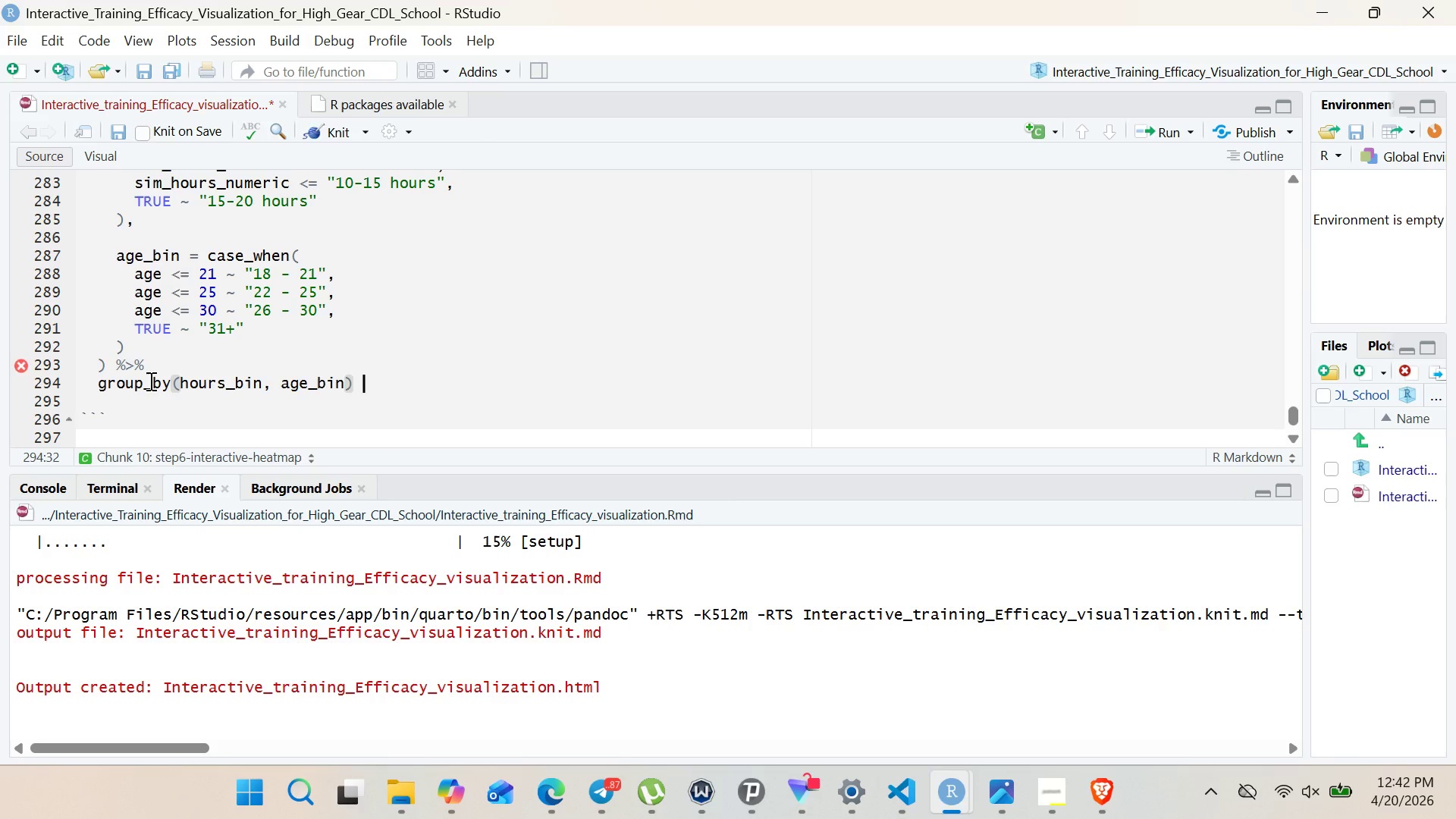 
key(Space)
 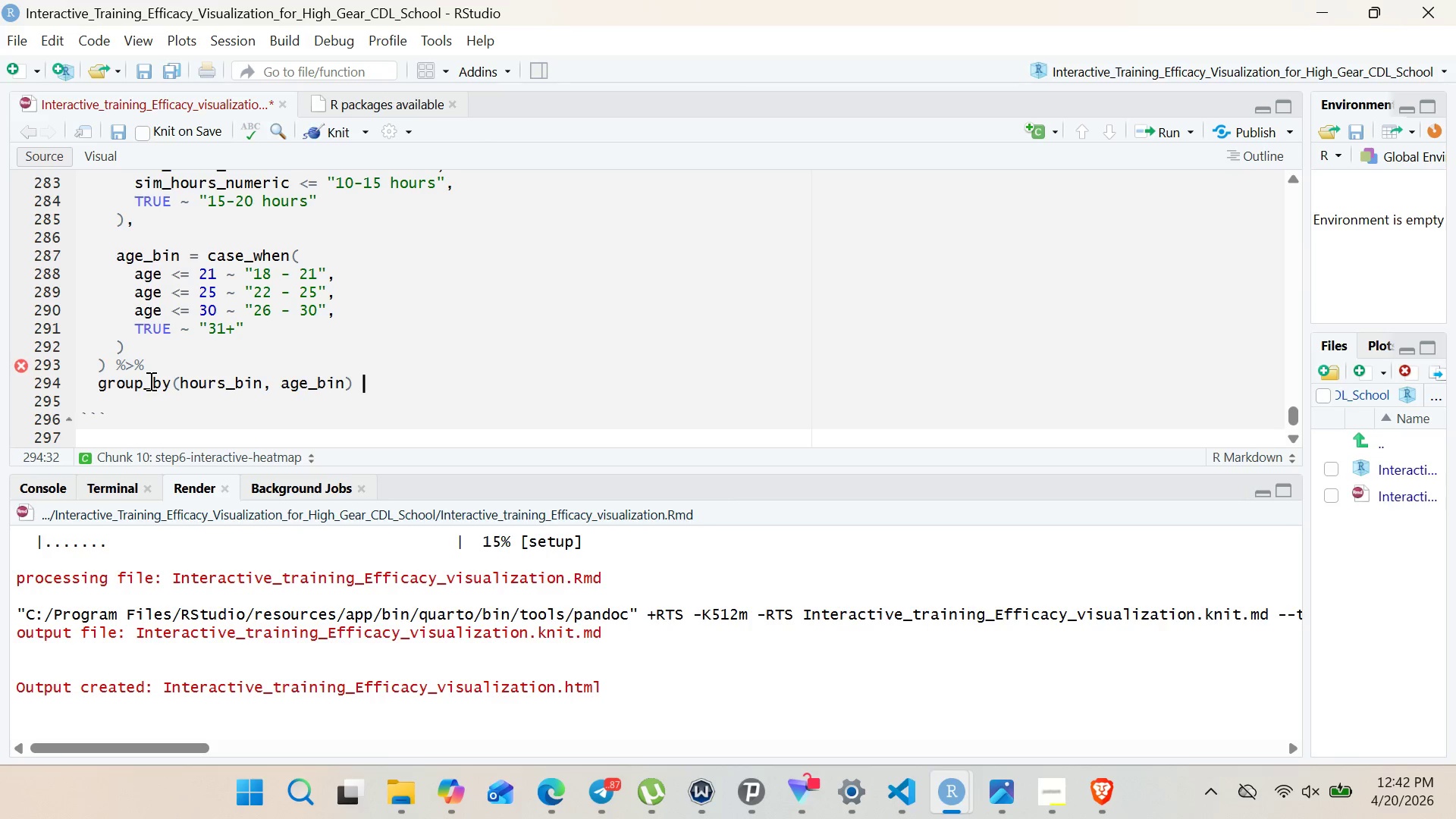 
hold_key(key=ShiftRight, duration=1.53)
 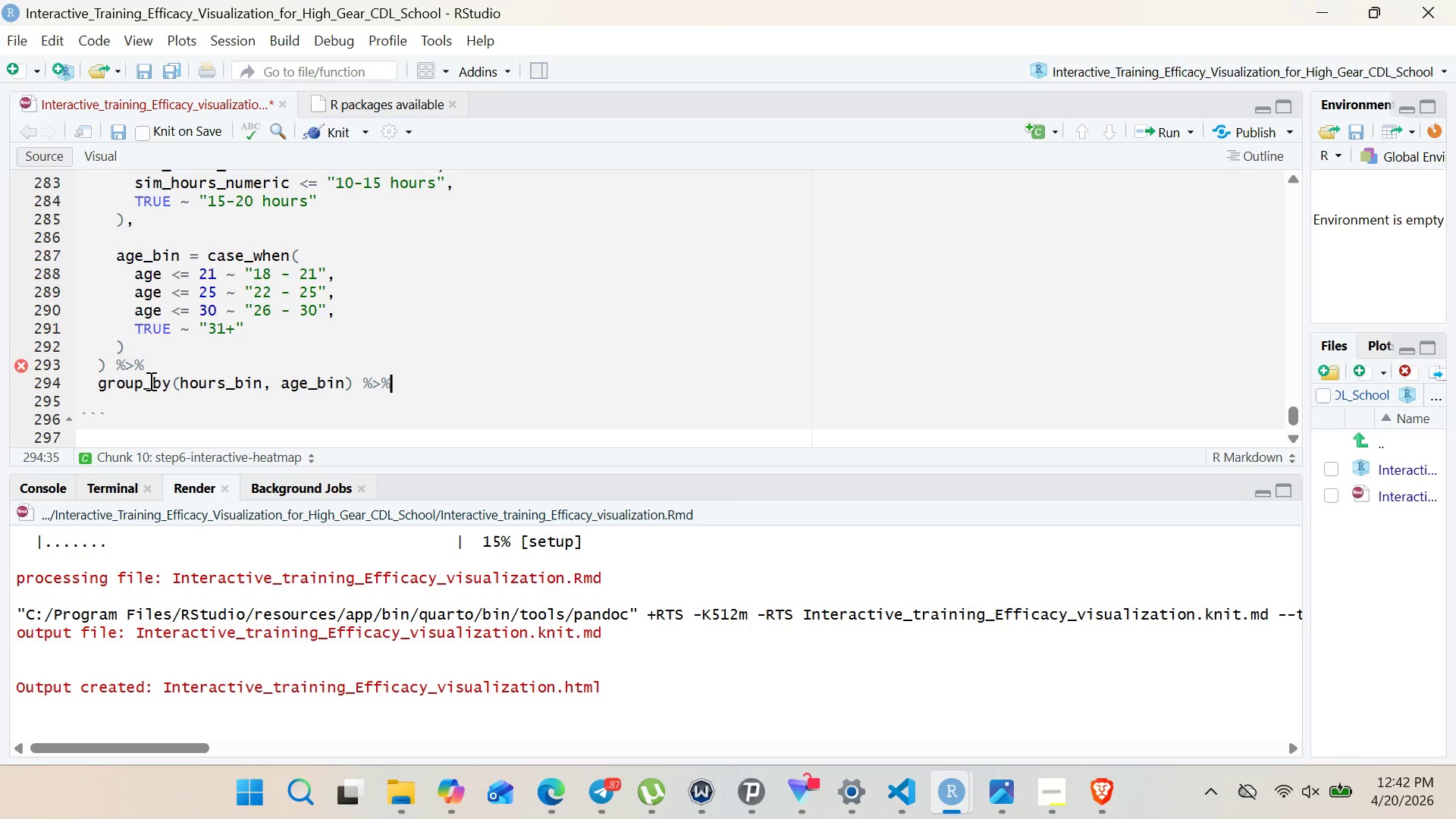 
key(5)
 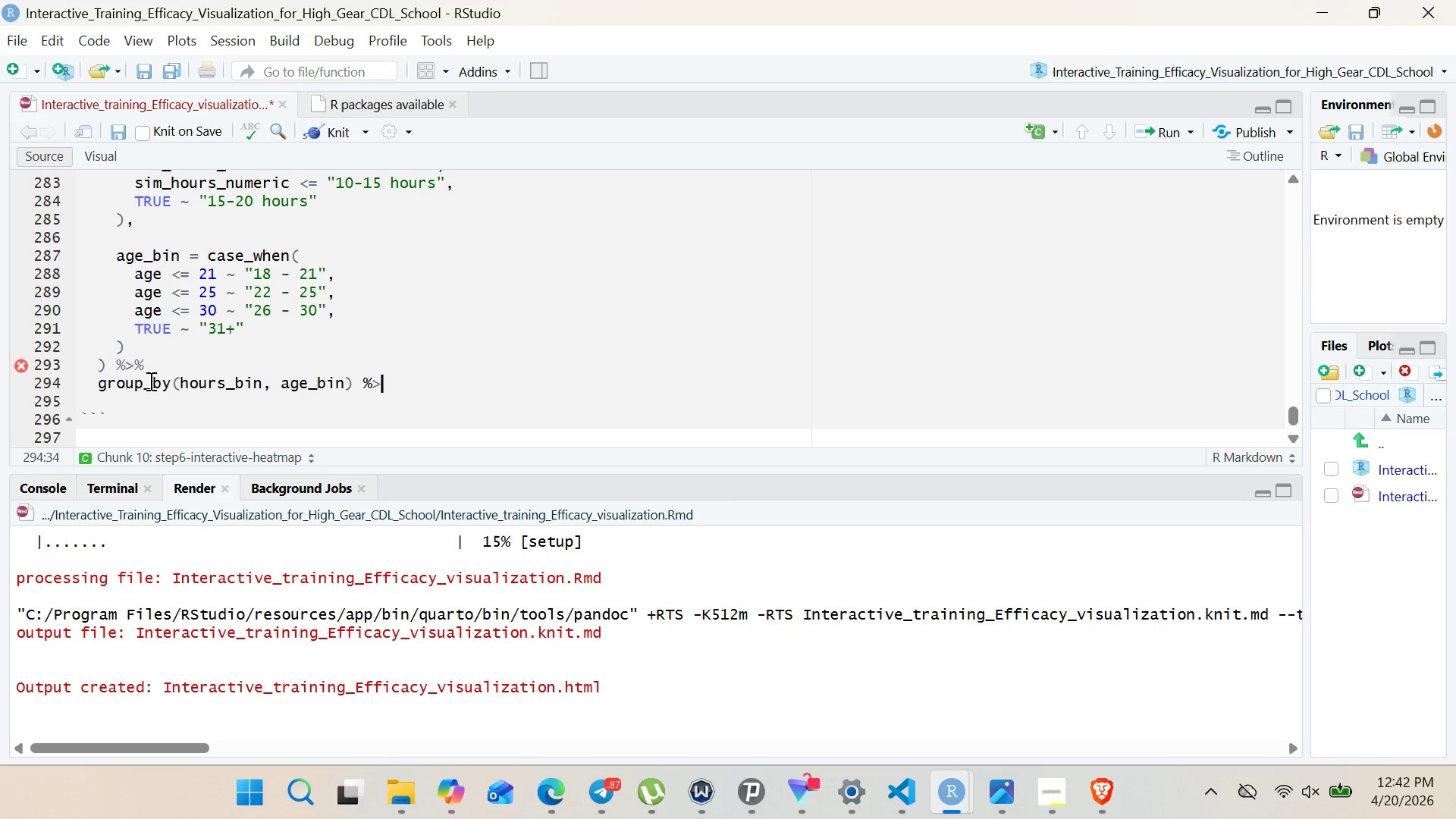 
key(Period)
 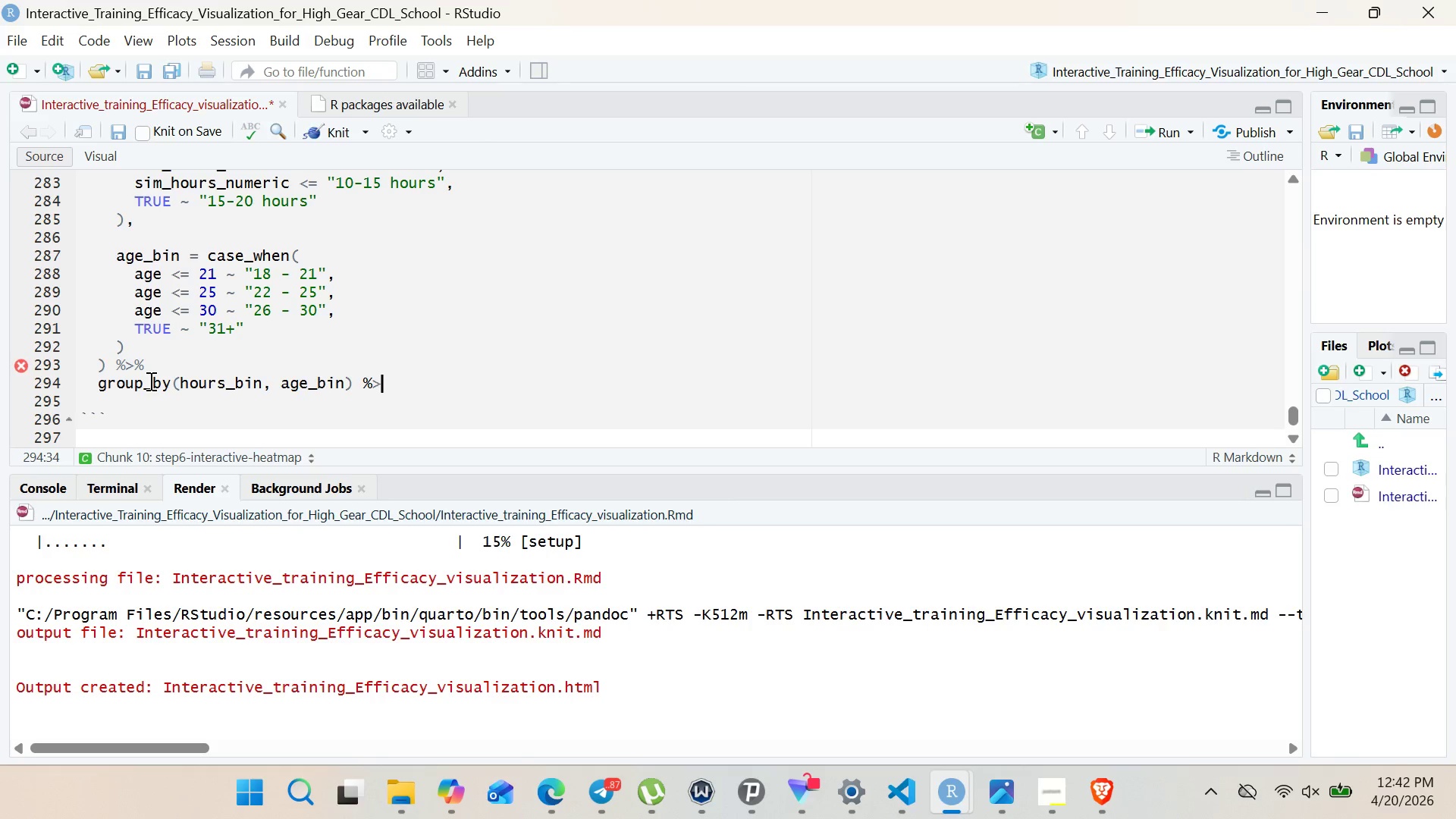 
key(Shift+5)
 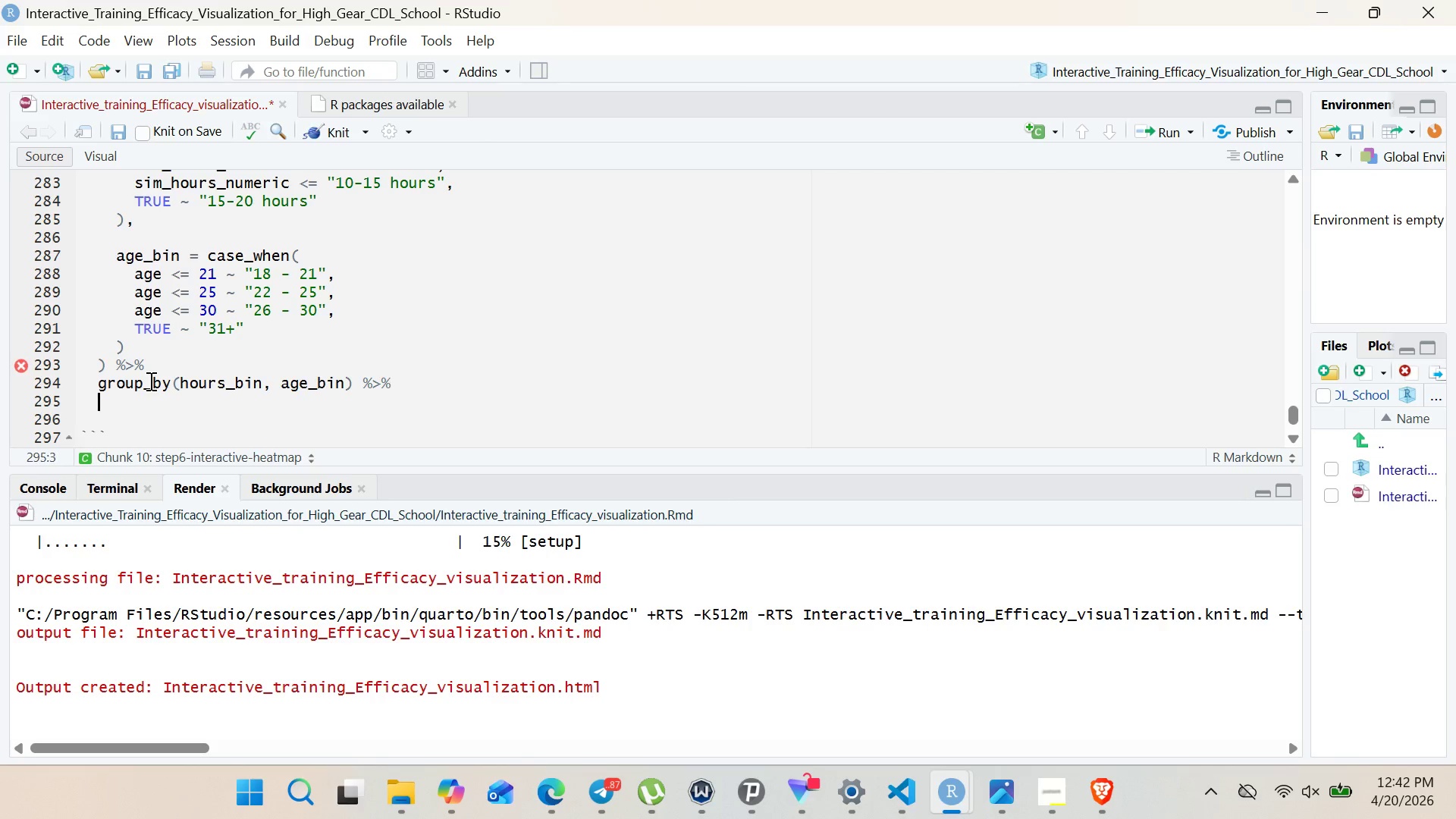 
key(Enter)
 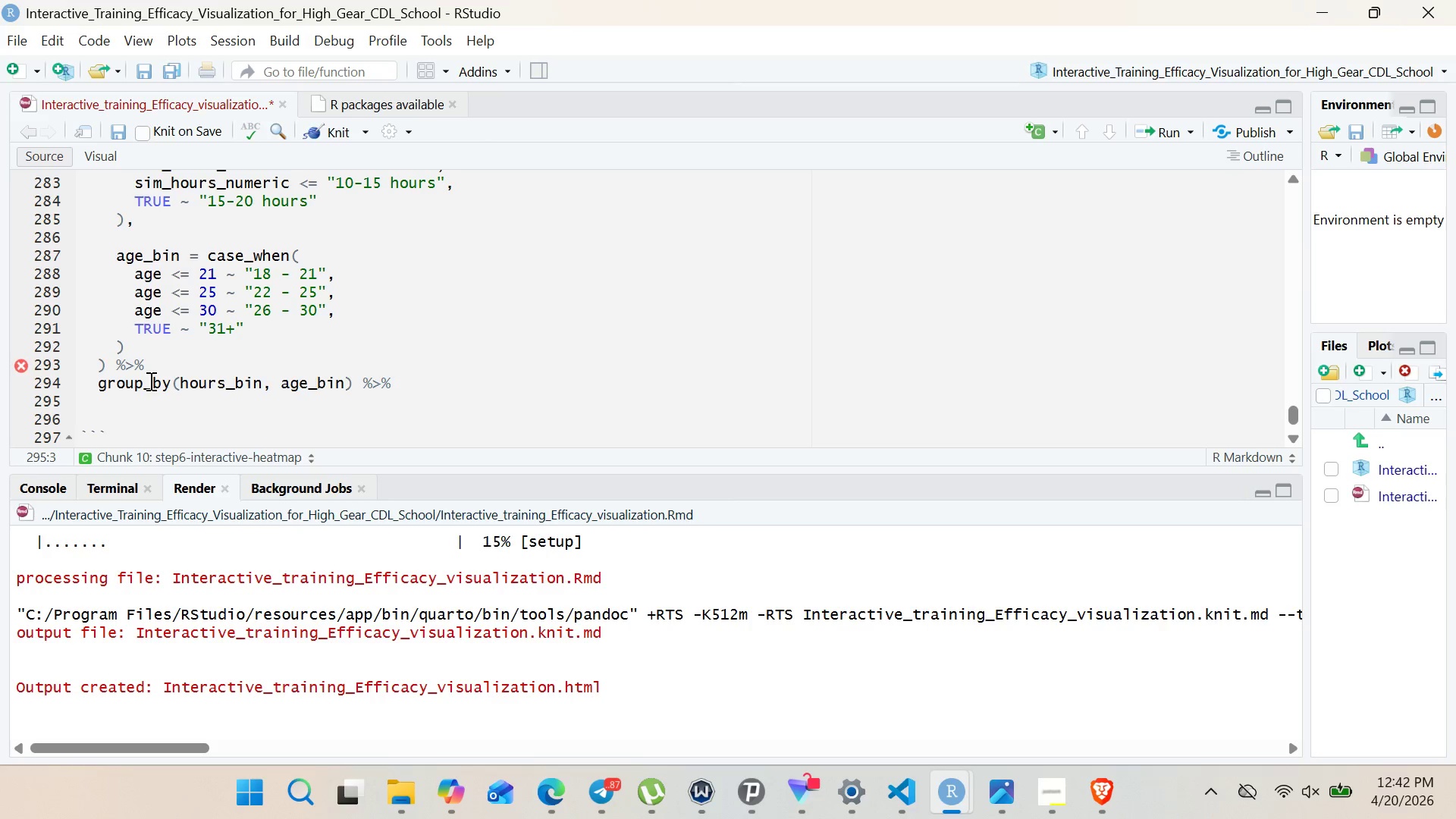 
type(summarise()
 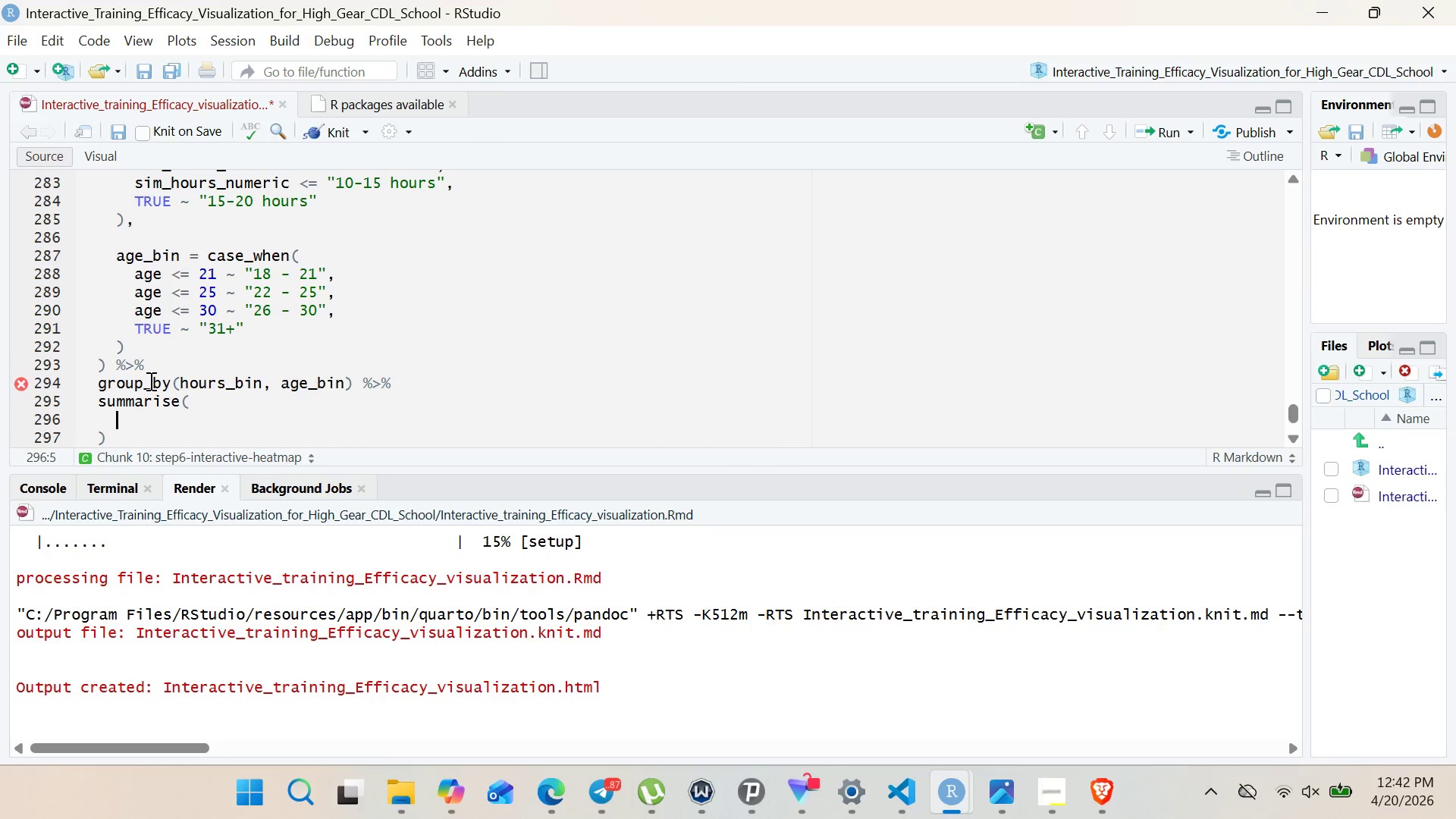 
 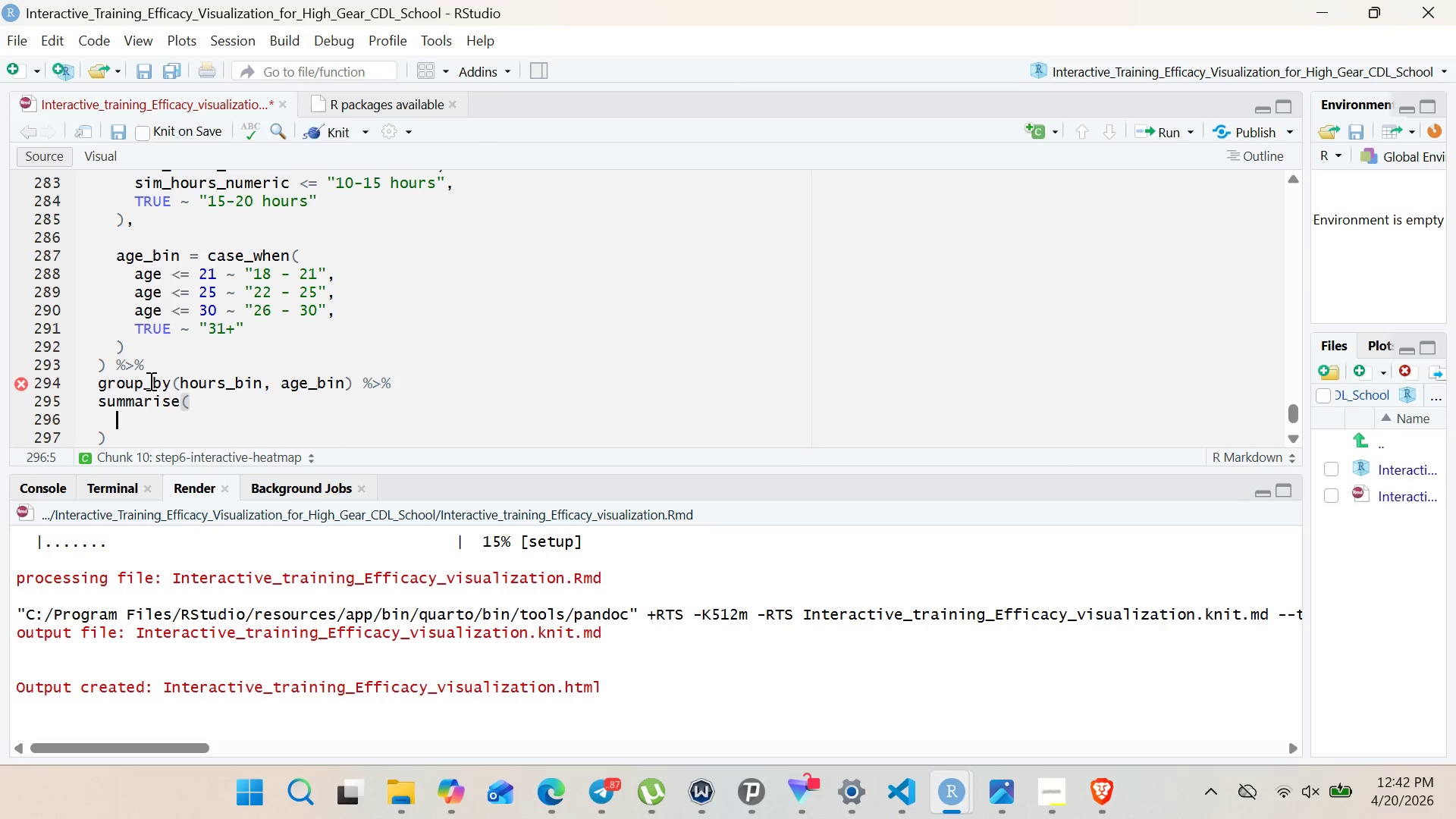 
key(Enter)
 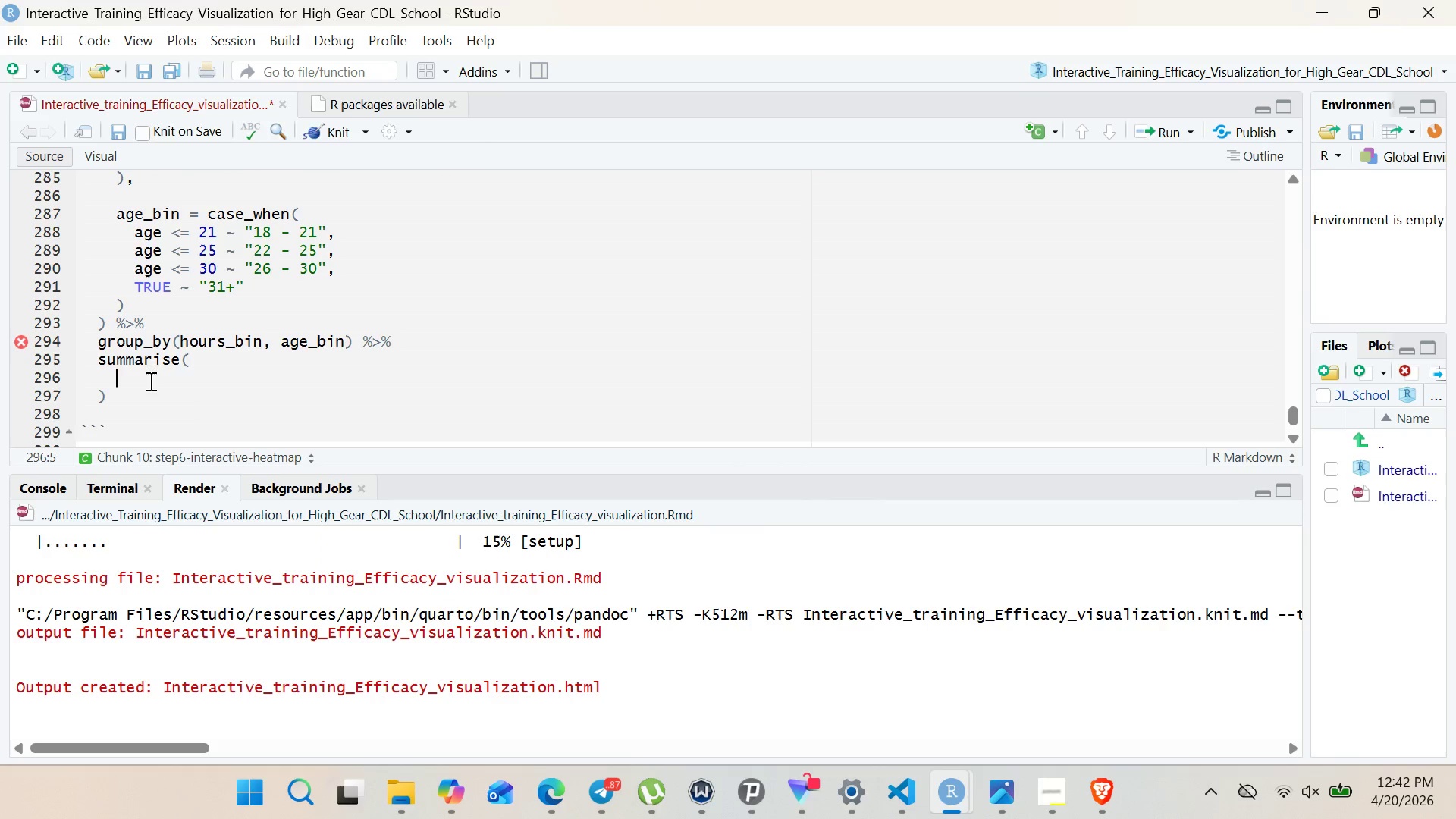 
type(success_RATE + mean)
 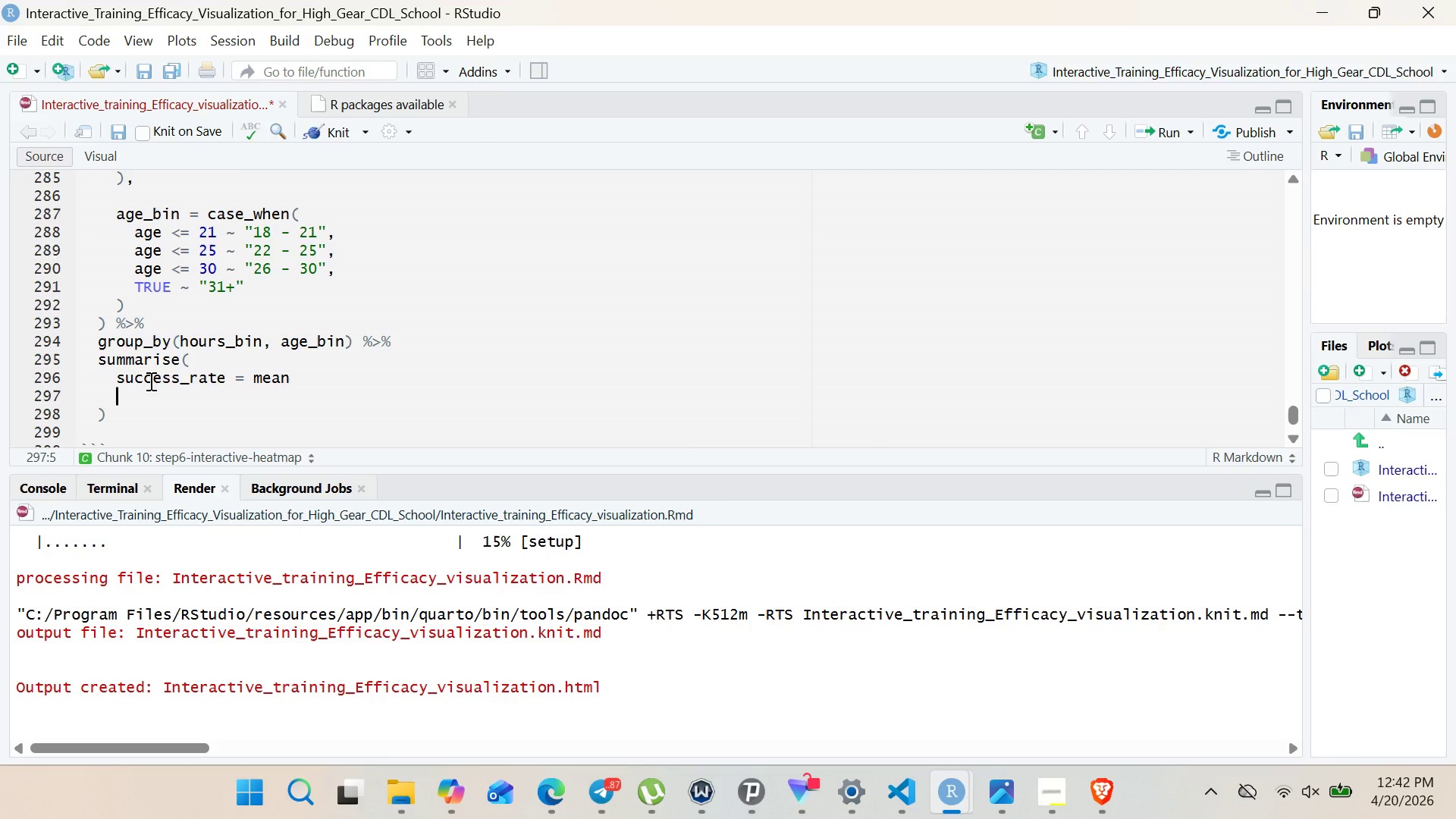 
 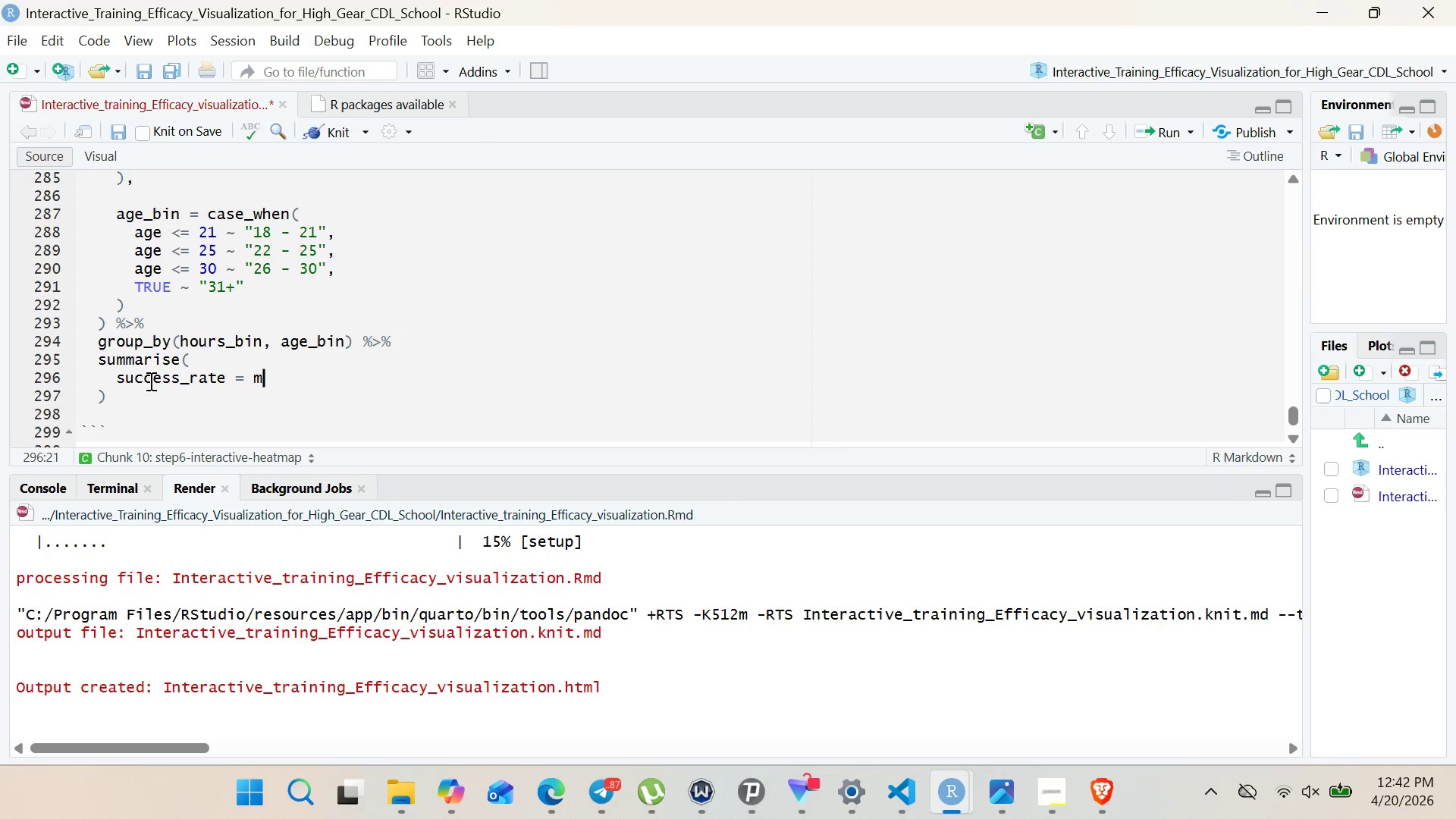 
key(Enter)
 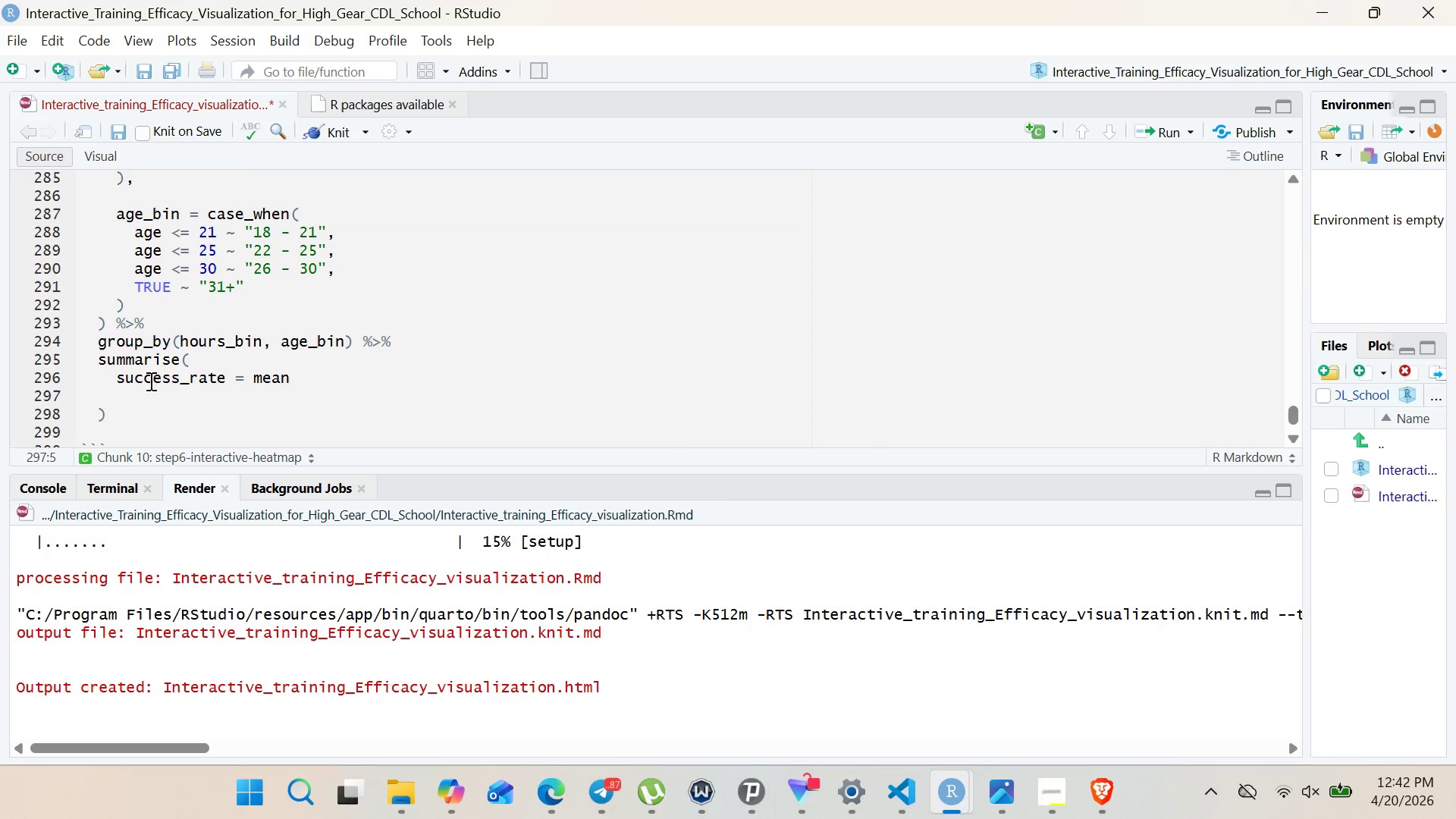 
key(Backspace)
 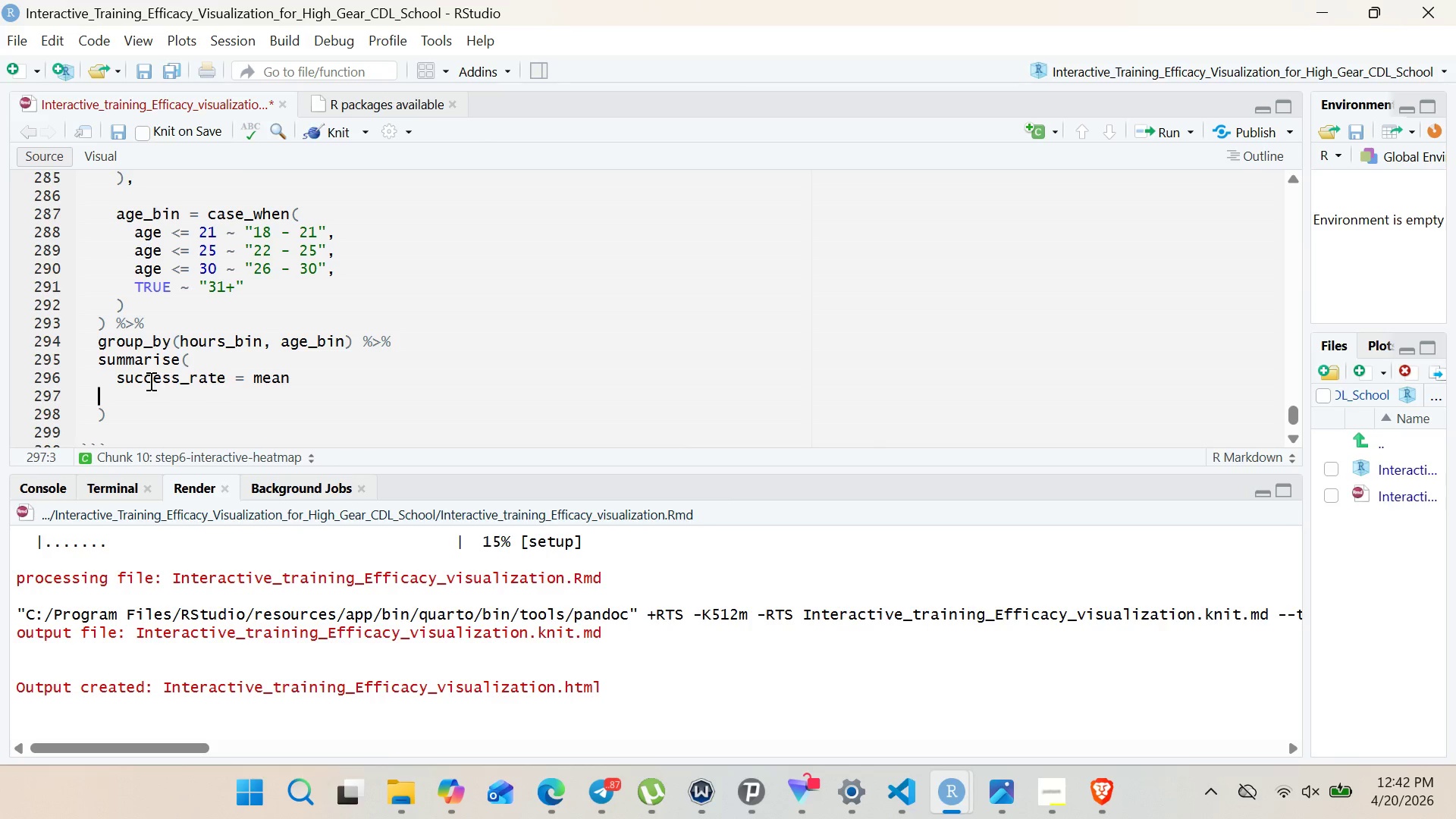 
key(Backspace)
 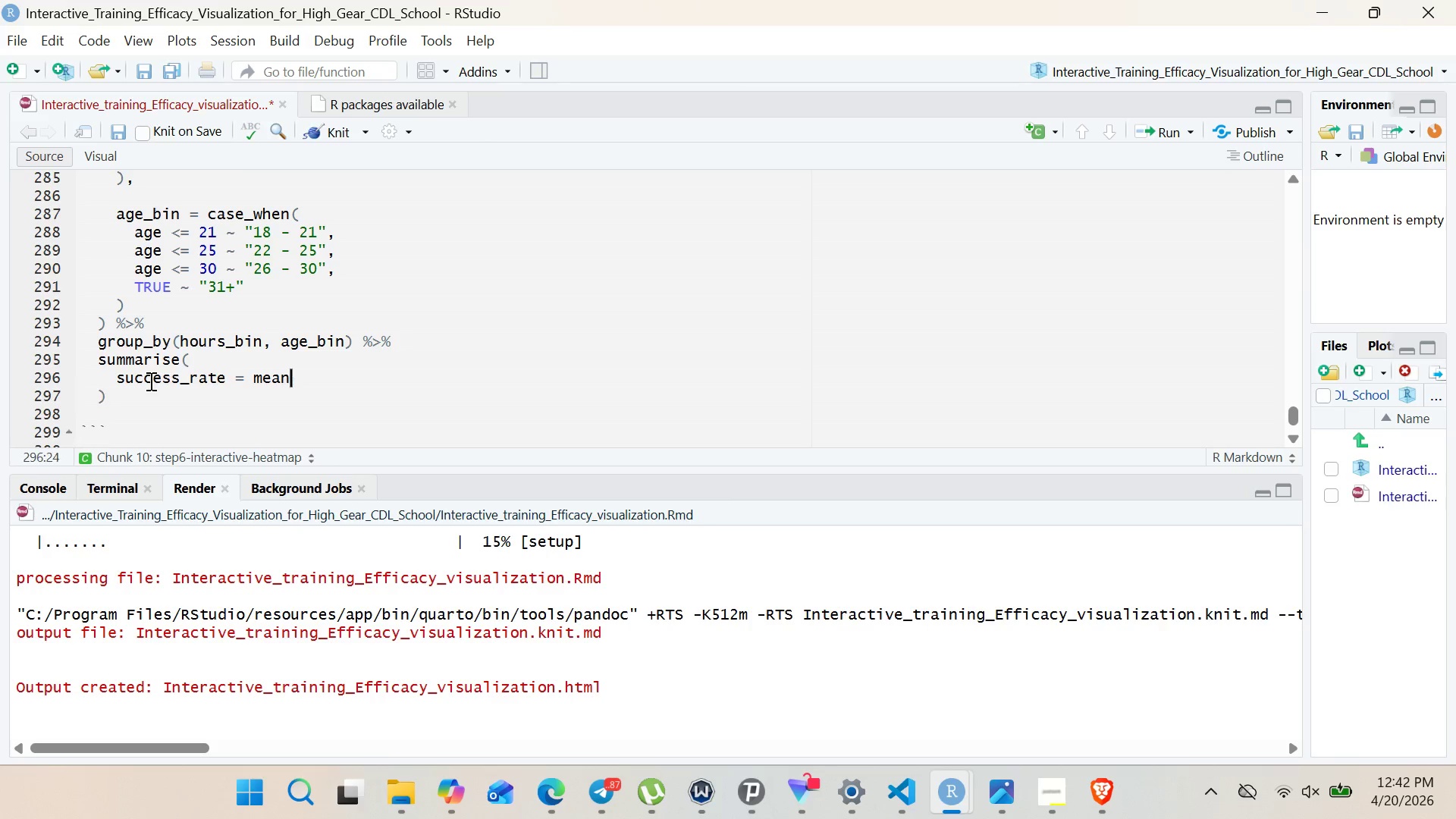 
key(Backspace)
 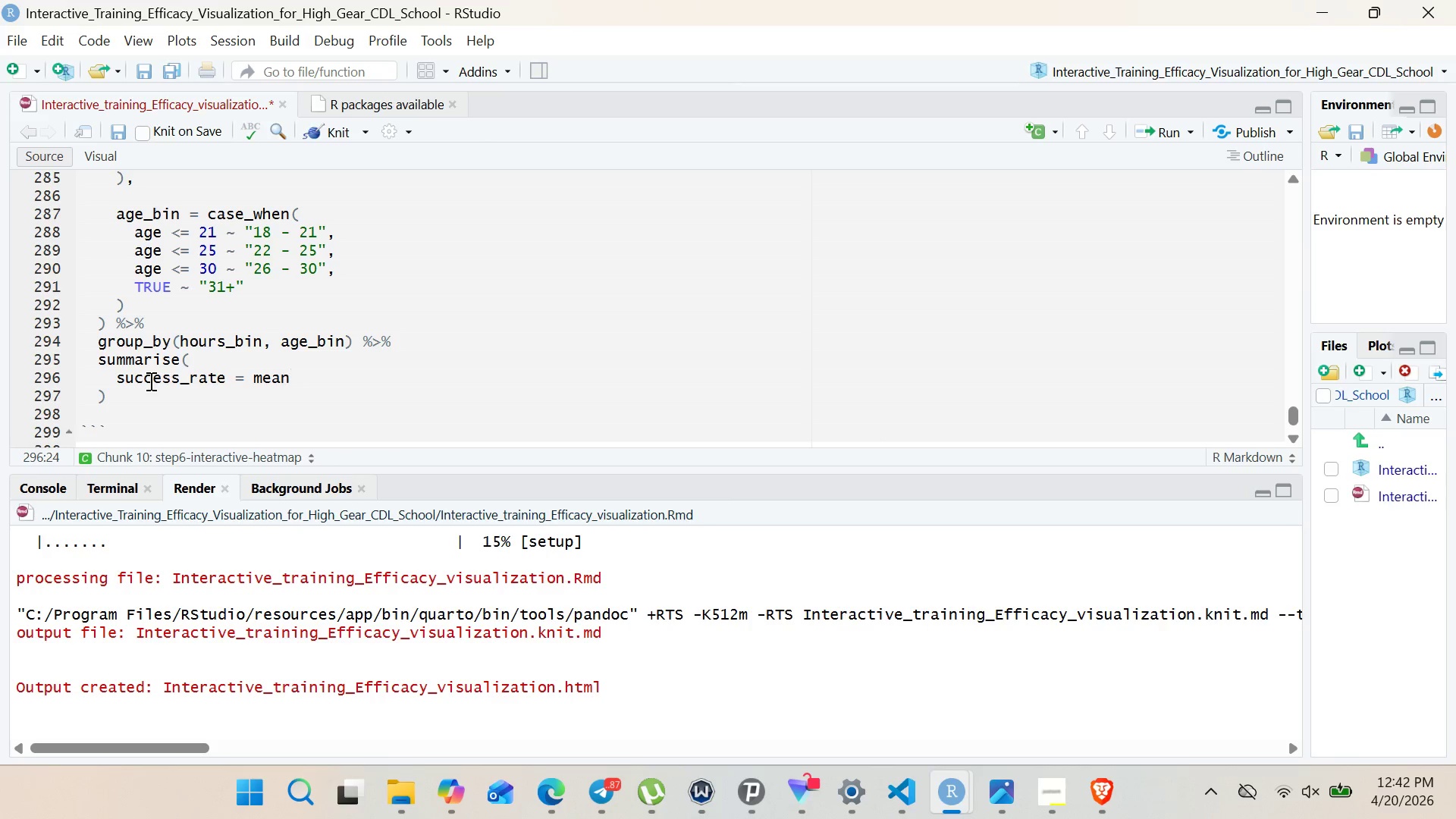 
key(Shift+9)
 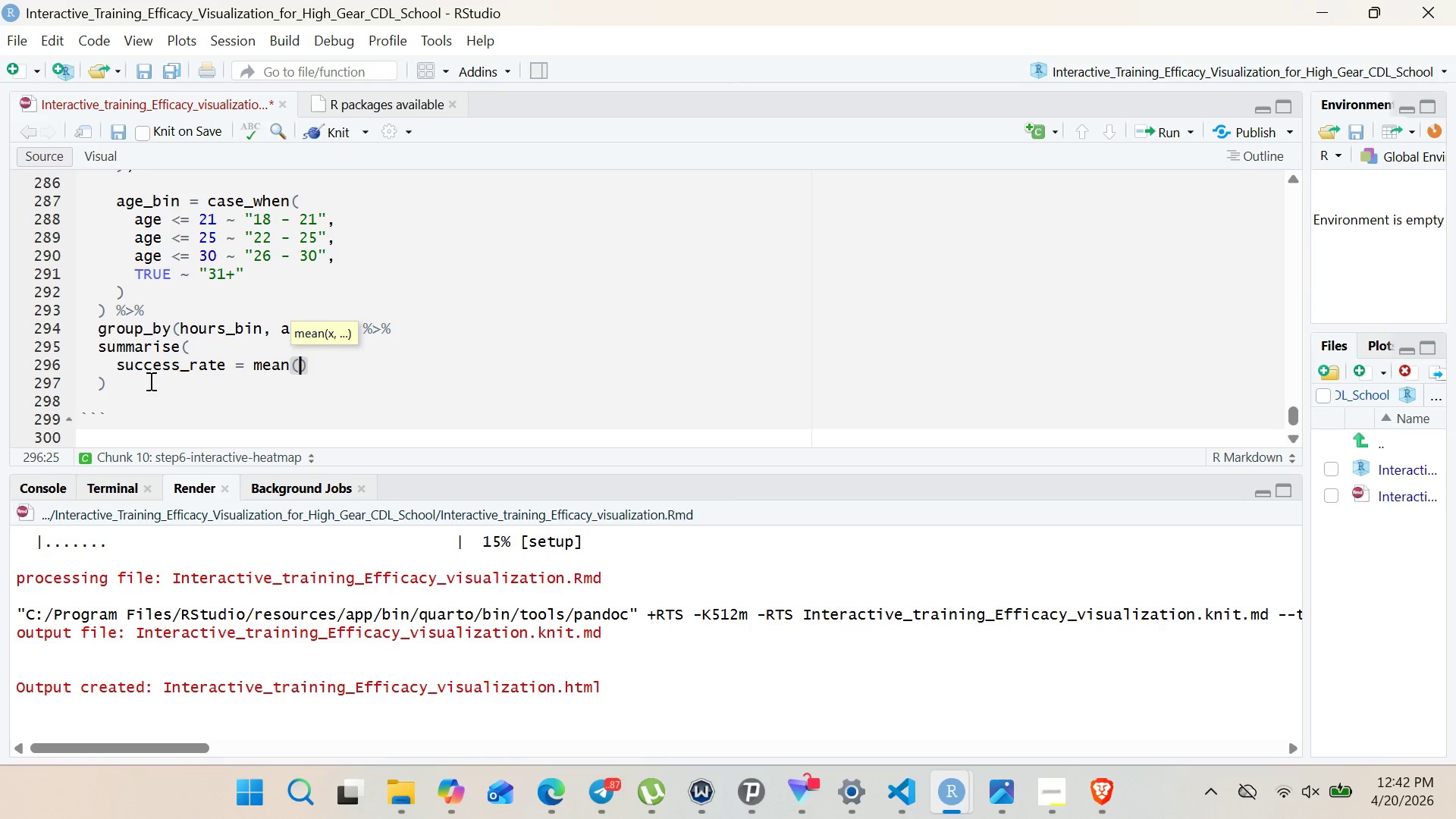 
type(Ex)
 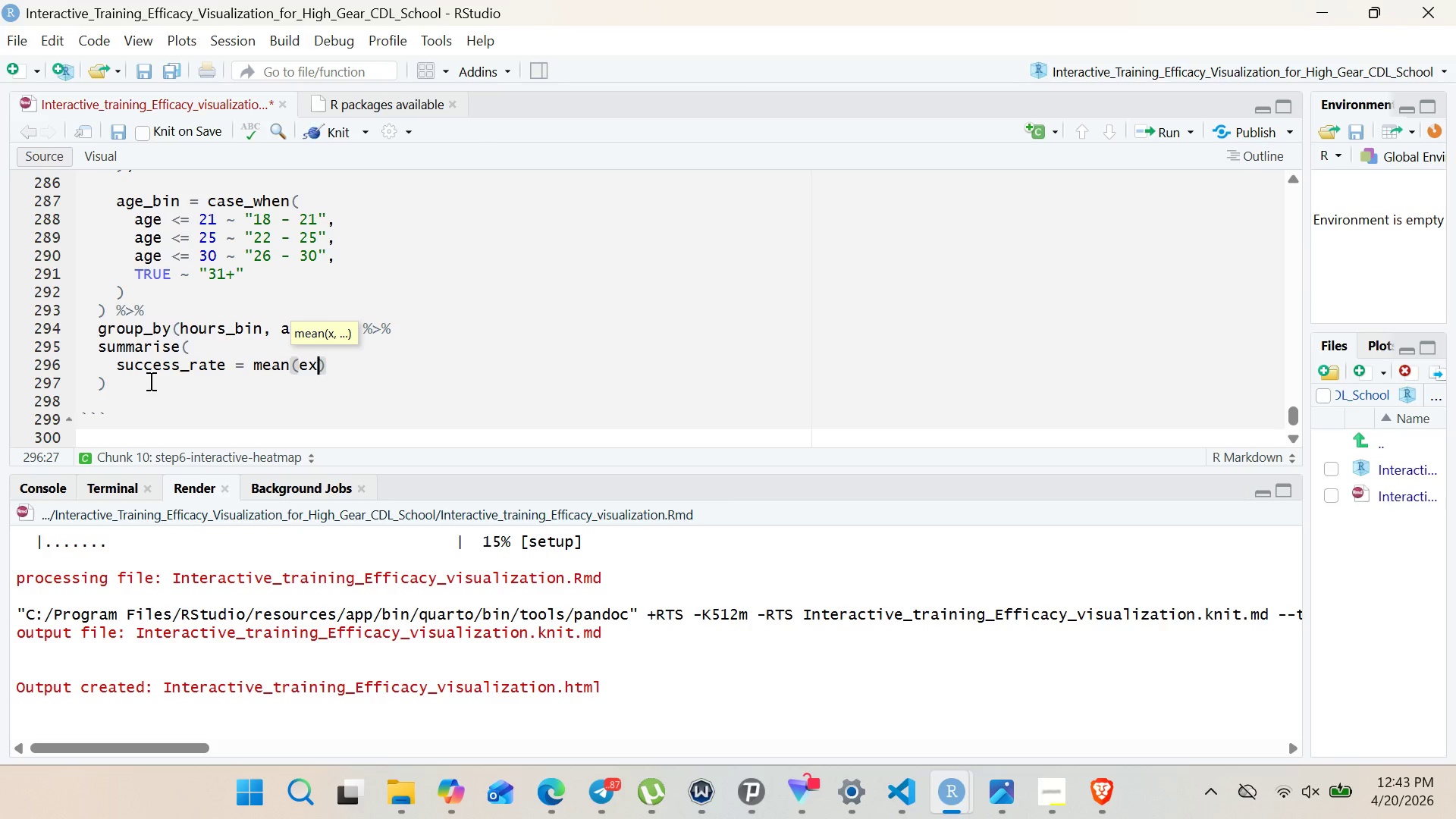 
wait(9.88)
 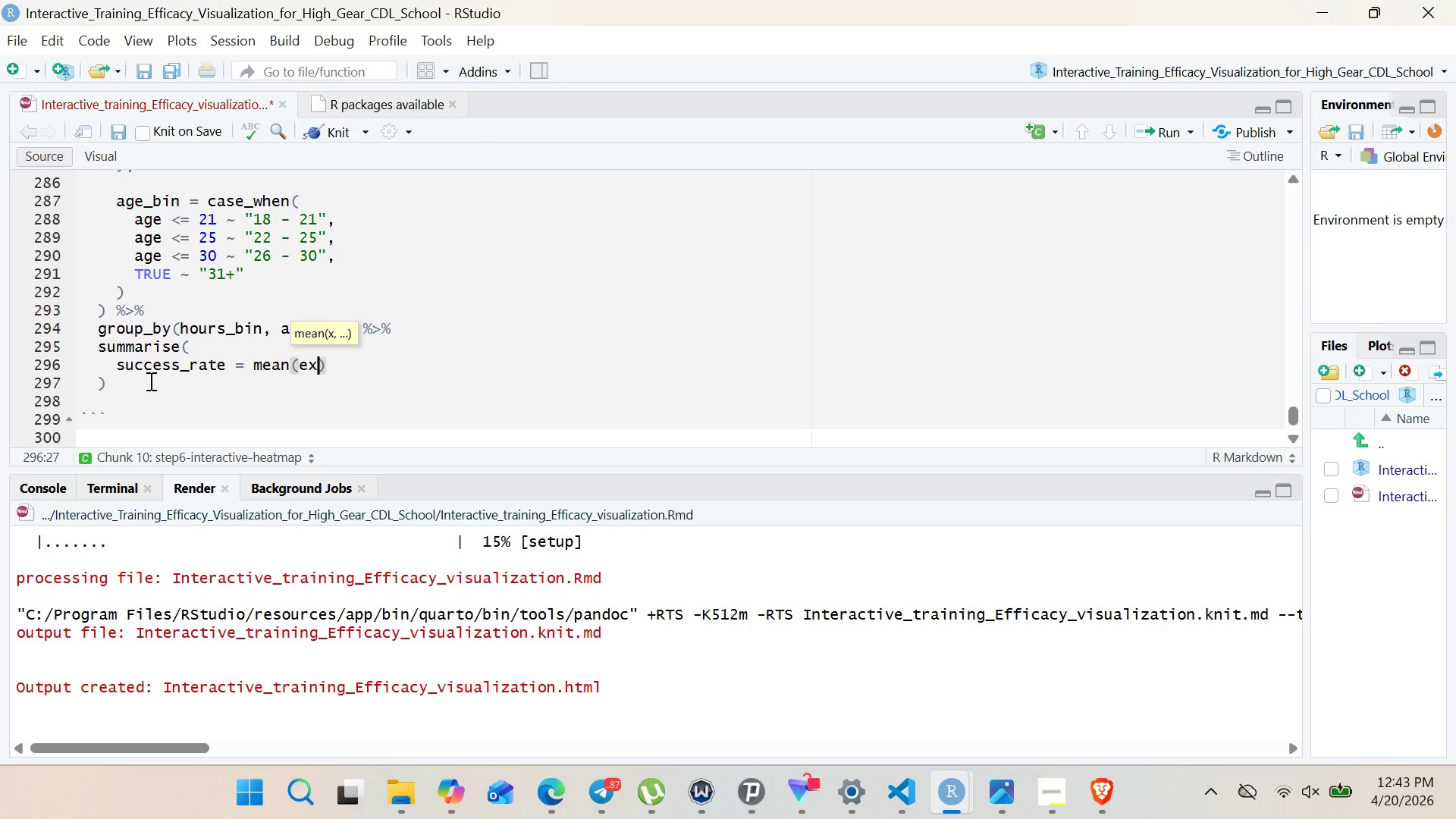 
left_click([1067, 782])